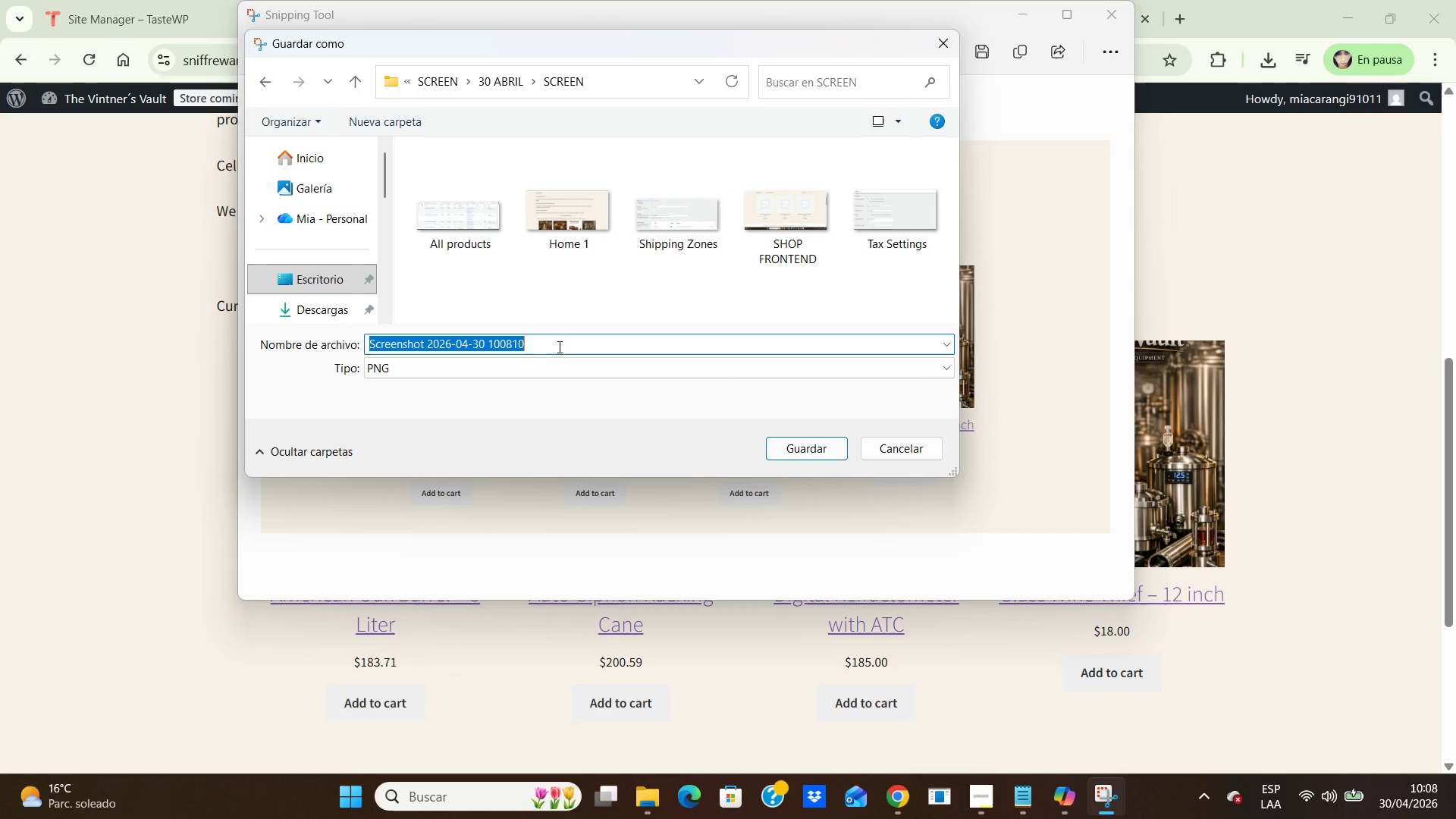 
type(h)
key(Backspace)
type(Home 2)
 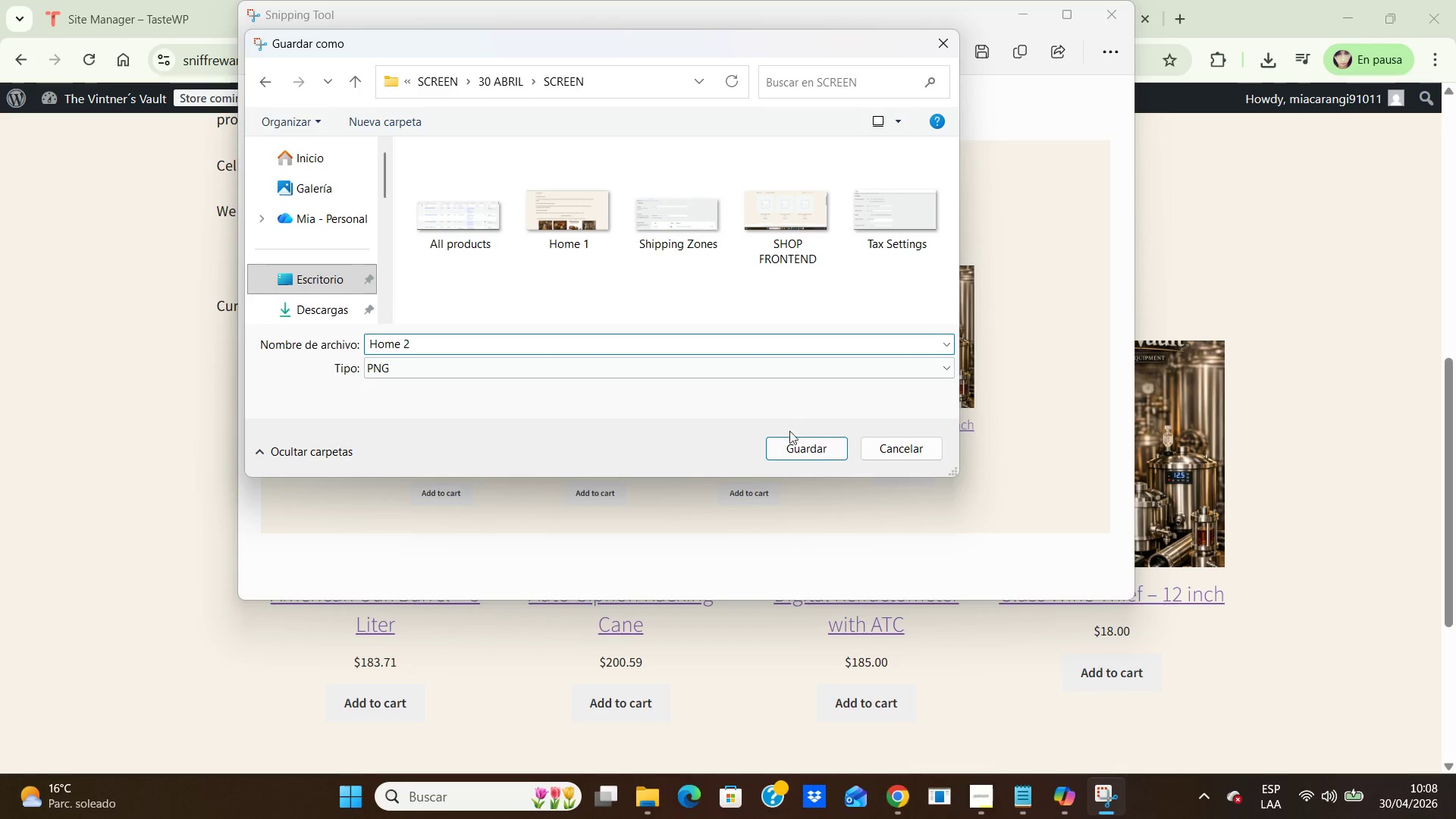 
left_click([804, 456])
 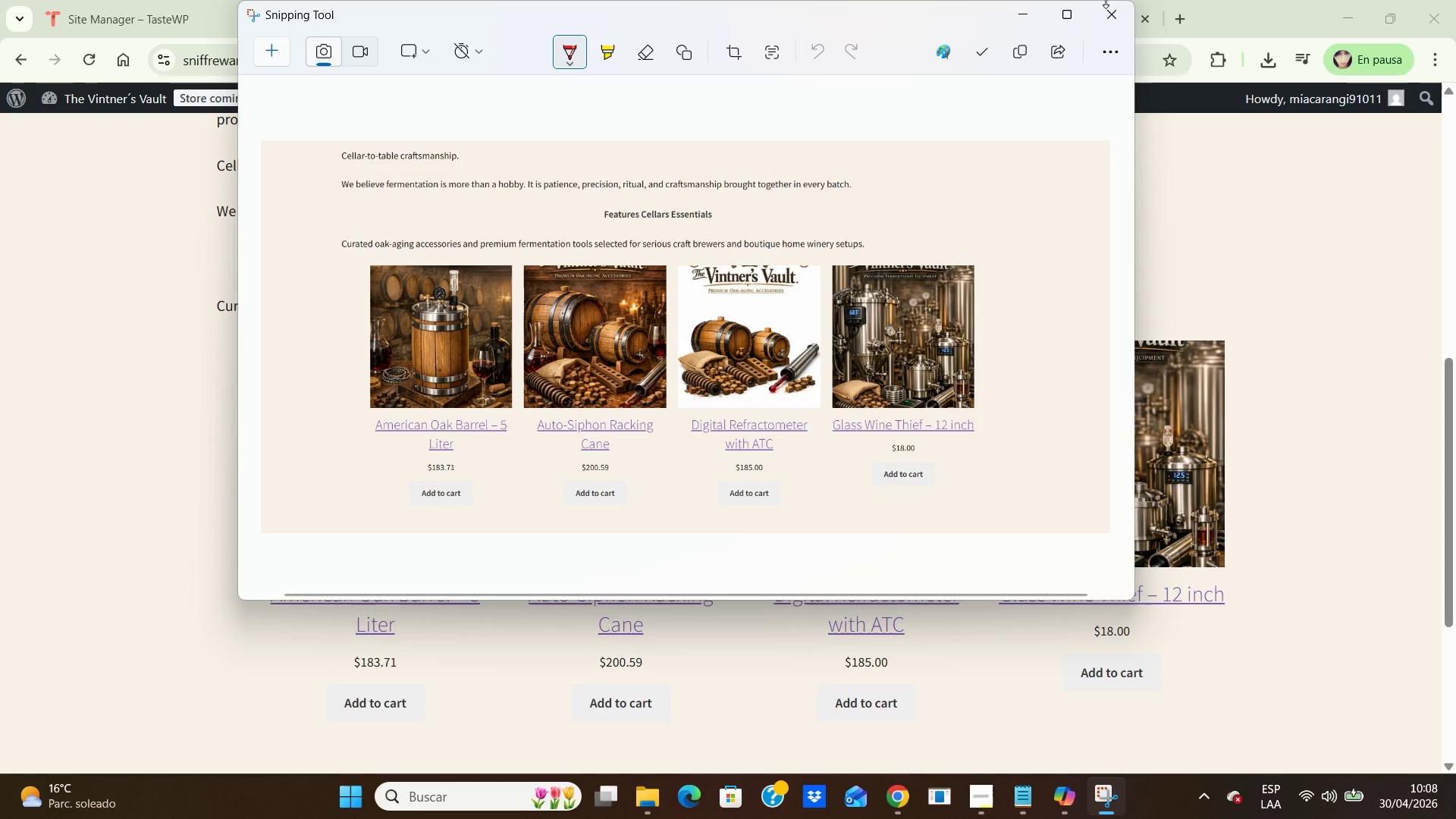 
left_click([1106, 13])
 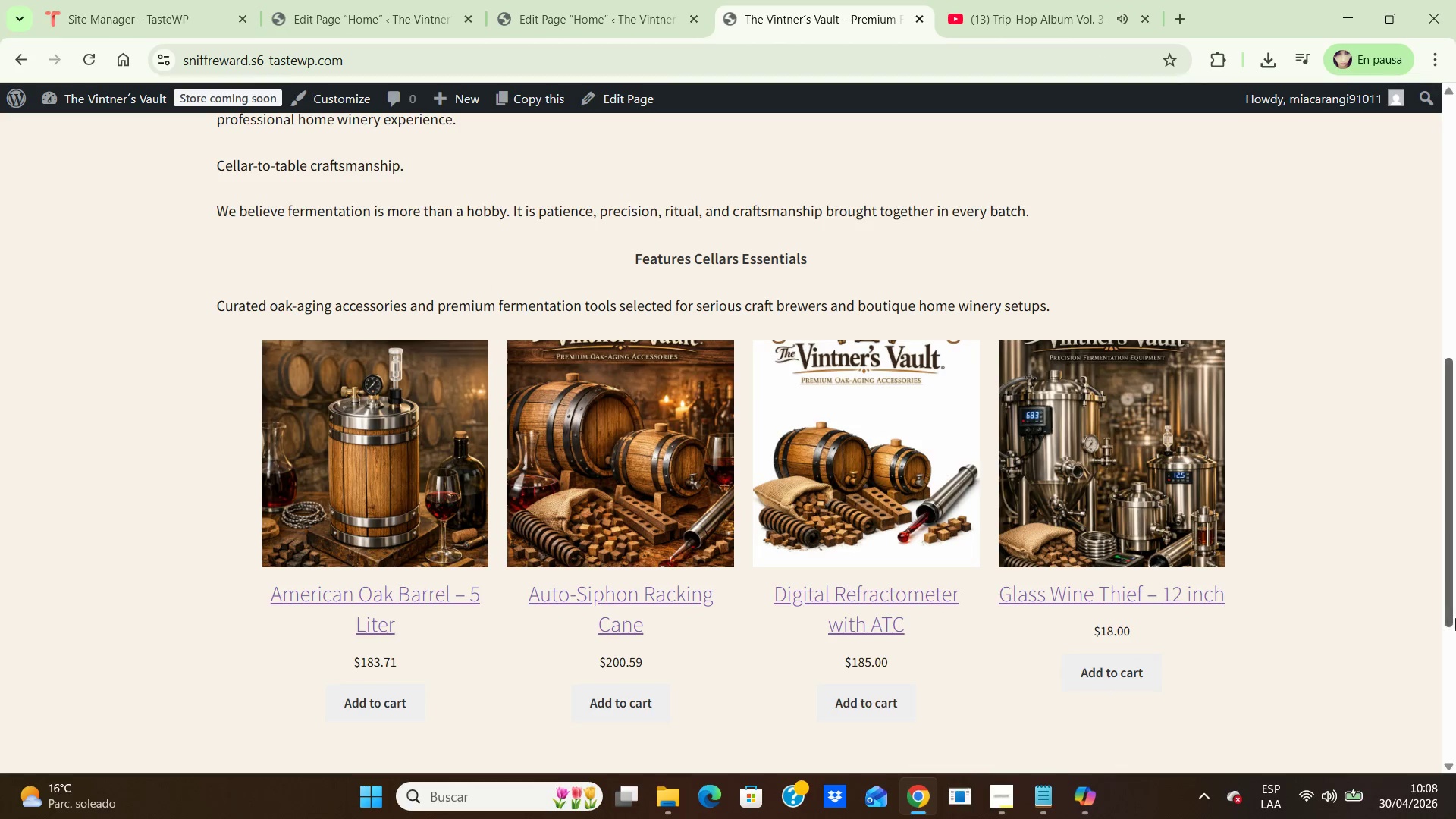 
scroll: coordinate [1304, 457], scroll_direction: up, amount: 10.0
 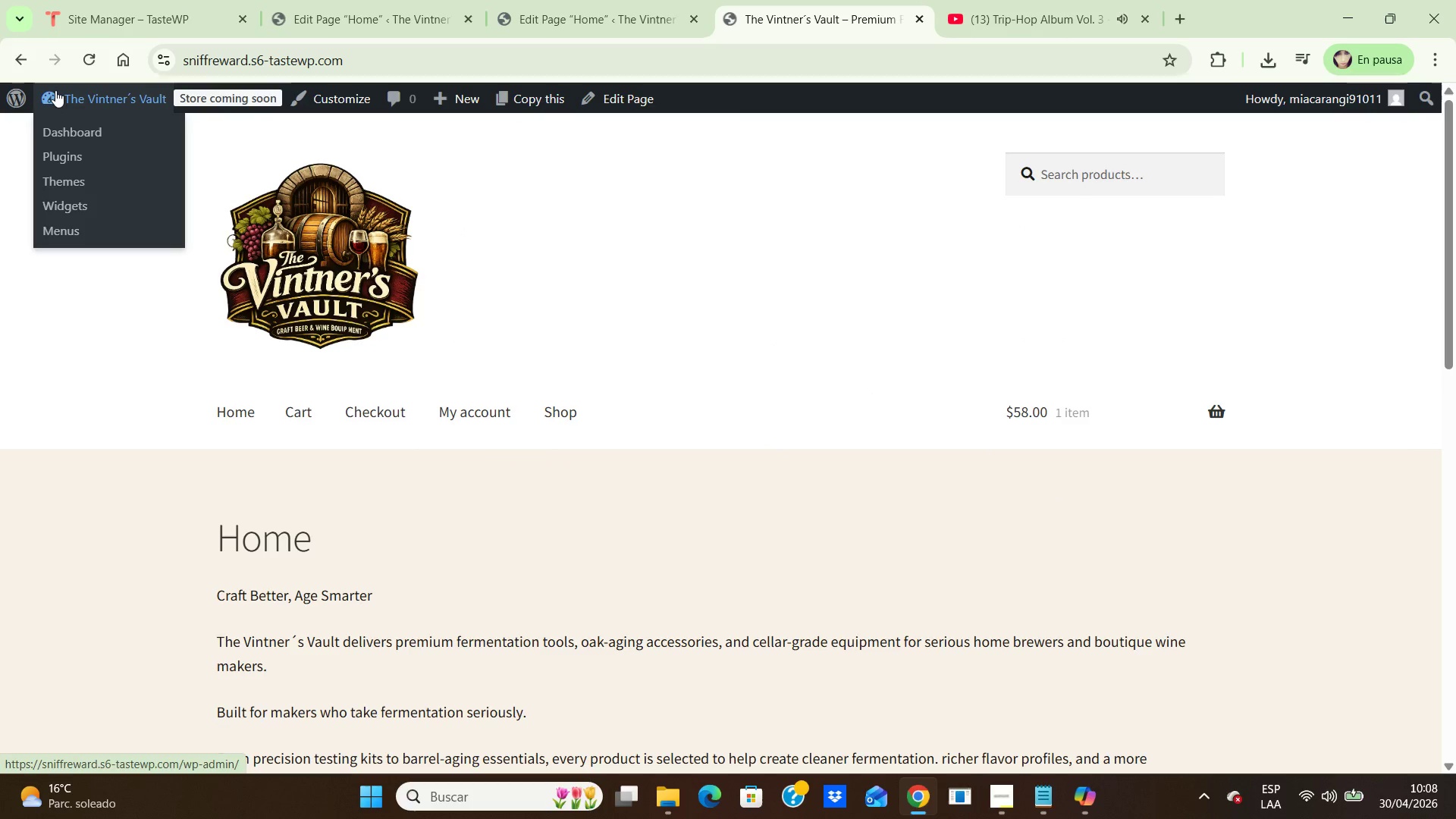 
mouse_move([52, 100])
 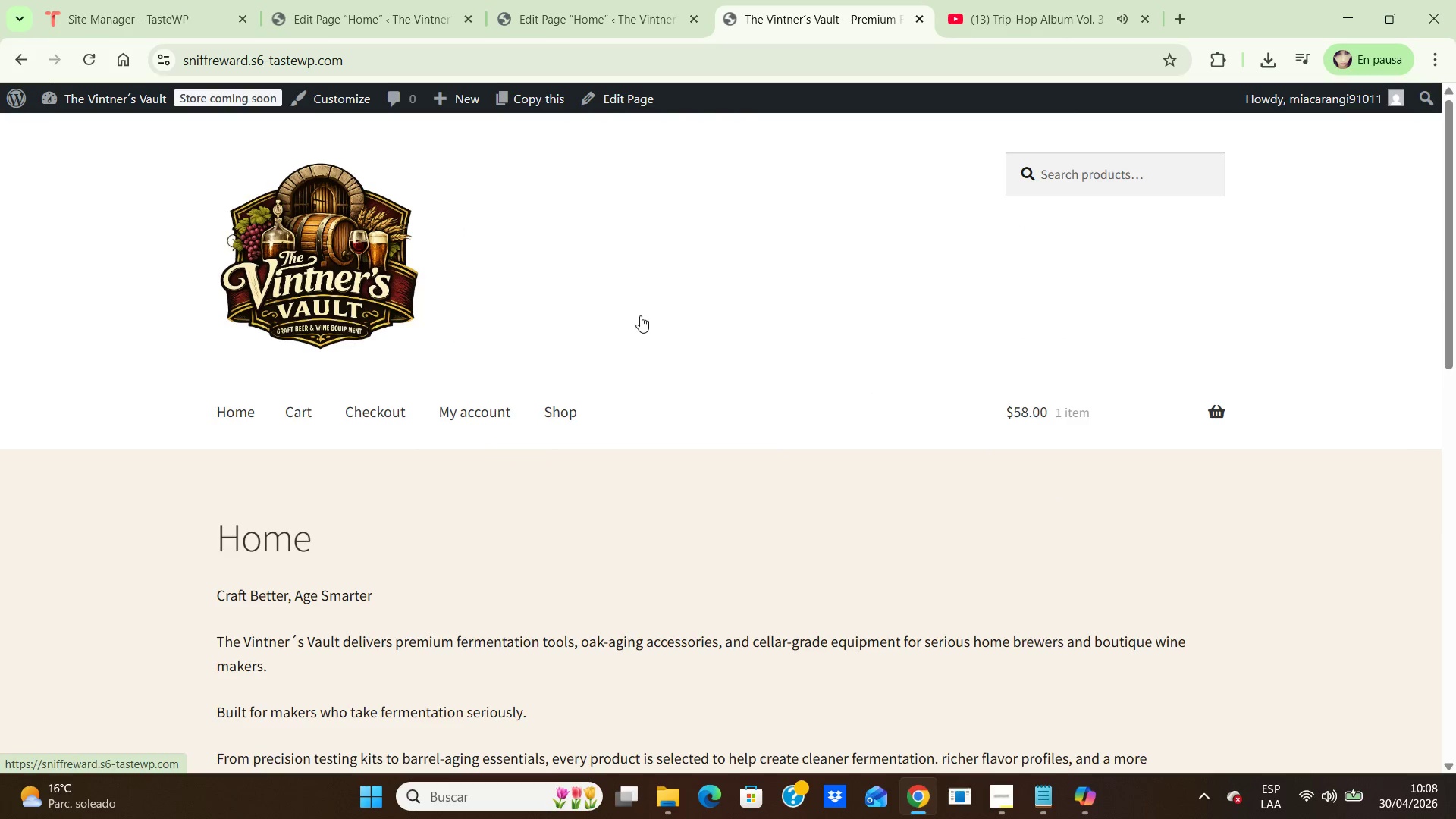 
scroll: coordinate [647, 322], scroll_direction: none, amount: 0.0
 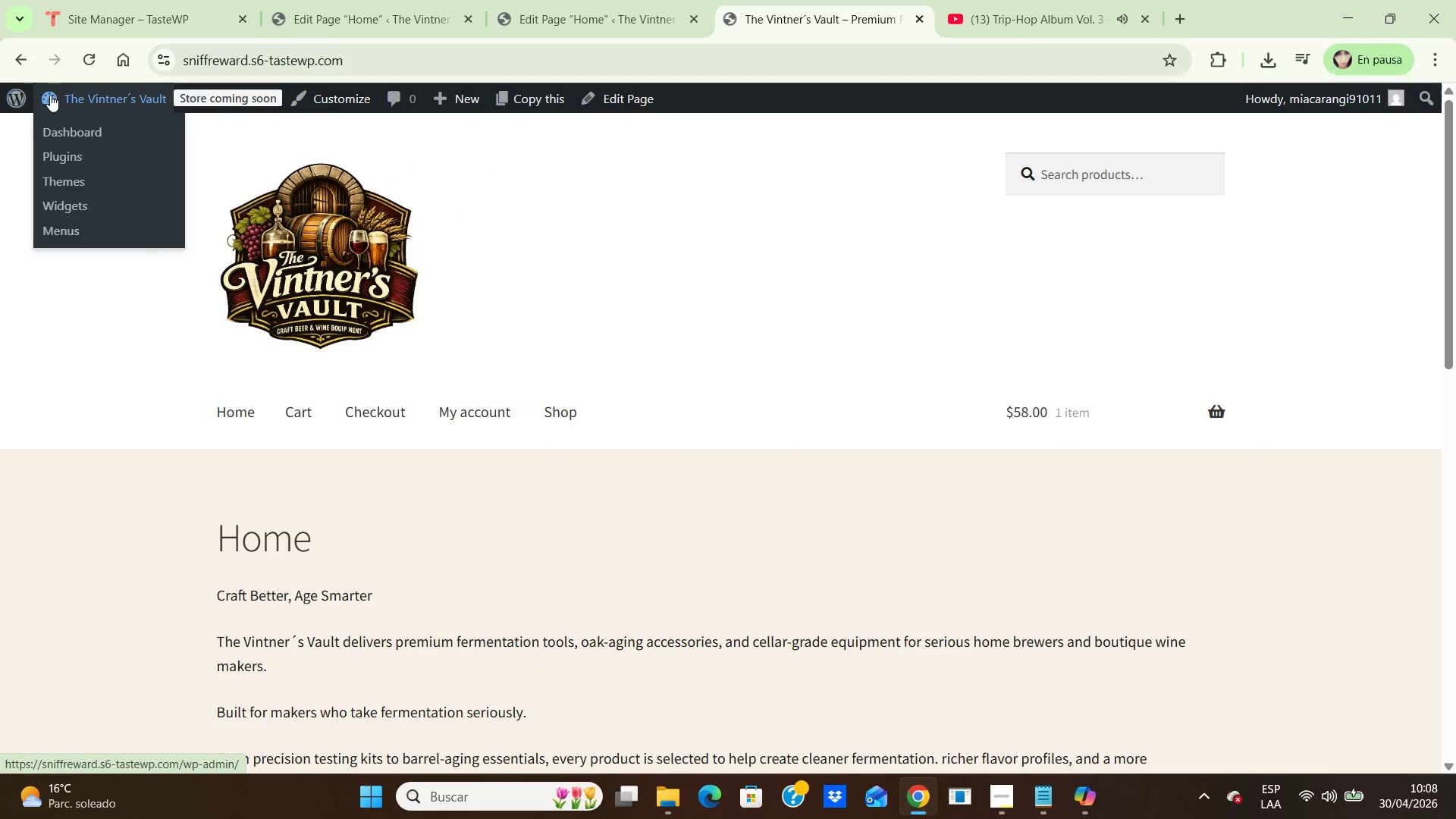 
mouse_move([36, 90])
 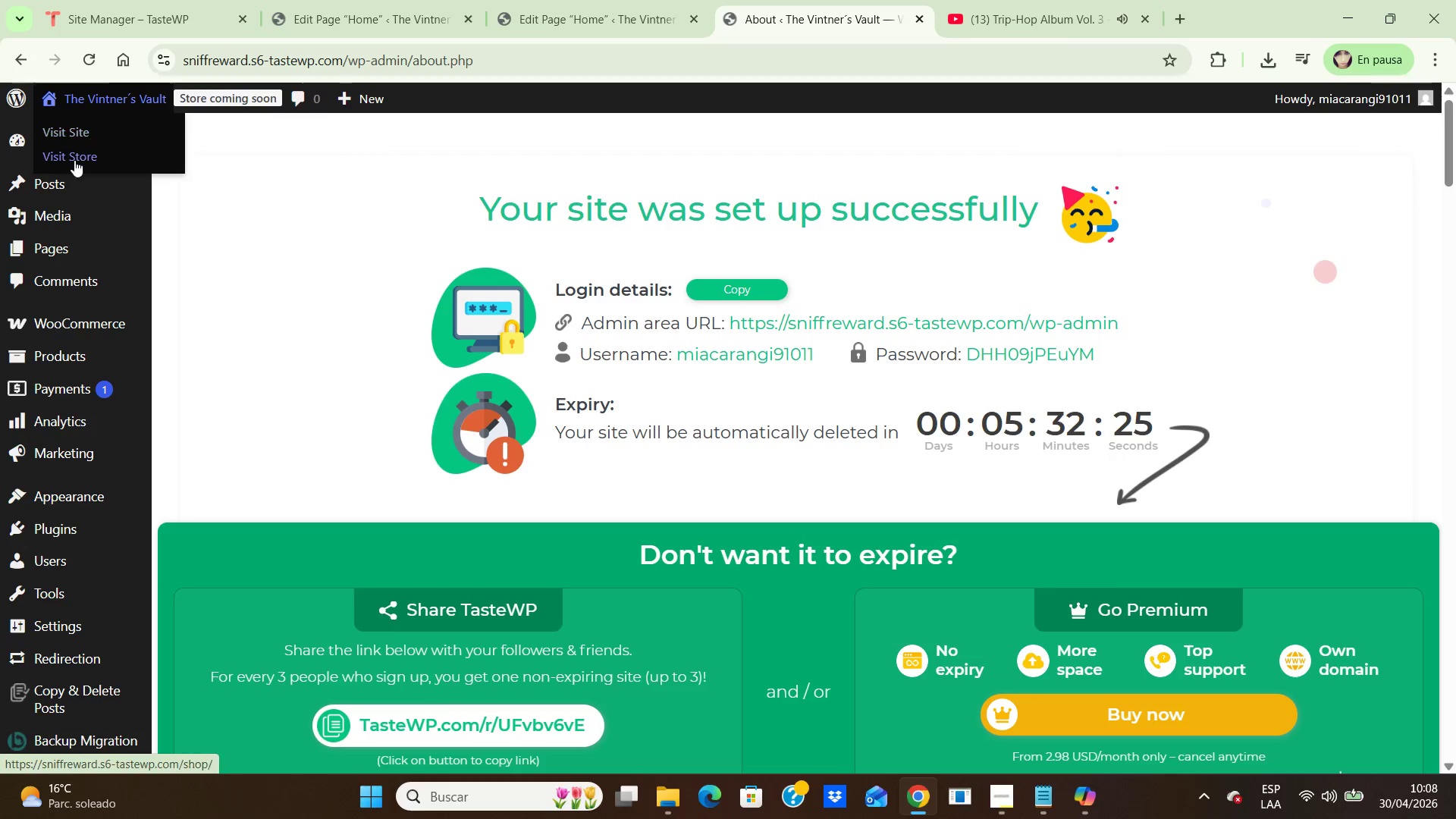 
left_click([74, 160])
 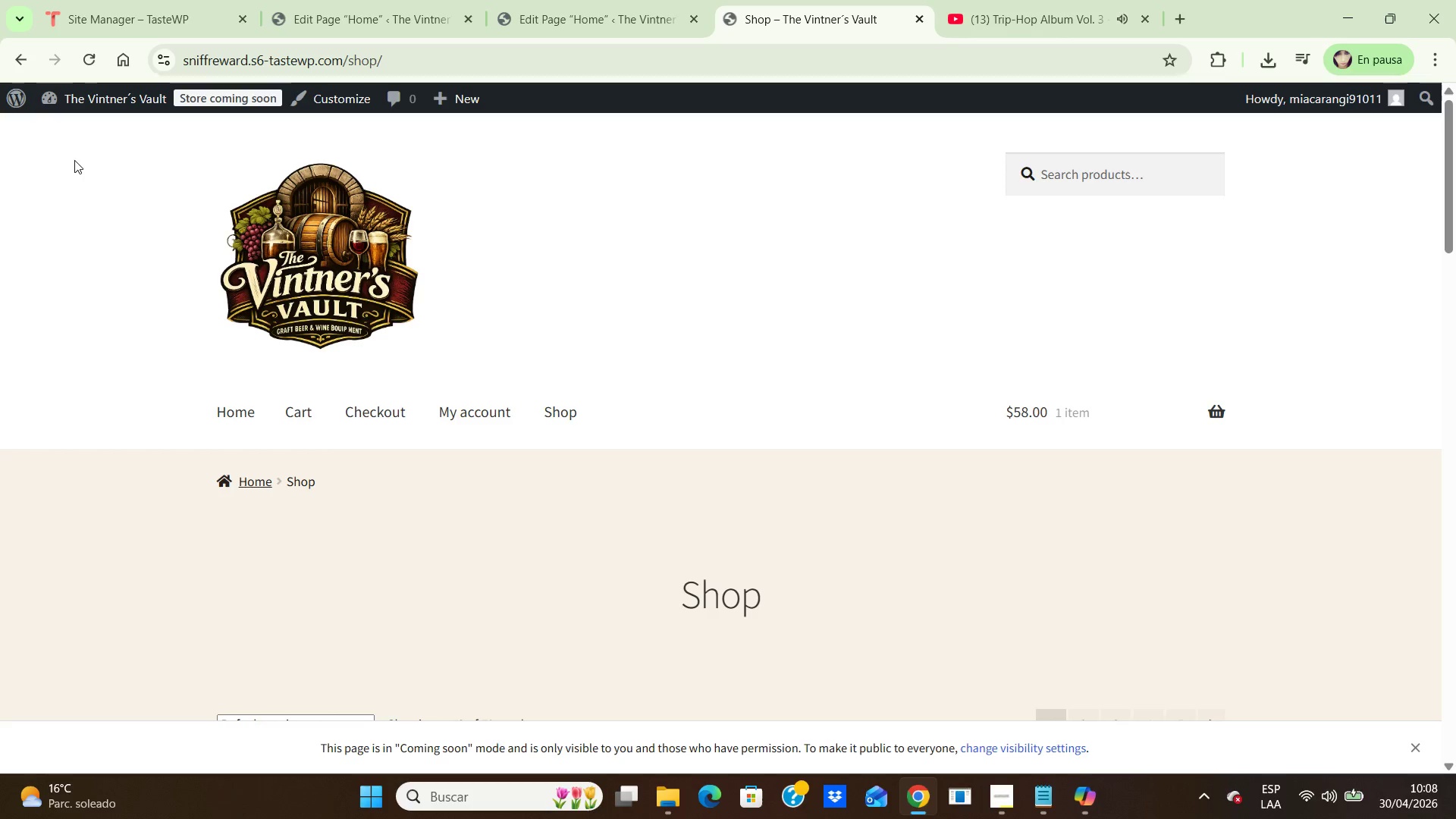 
scroll: coordinate [673, 240], scroll_direction: down, amount: 2.0
 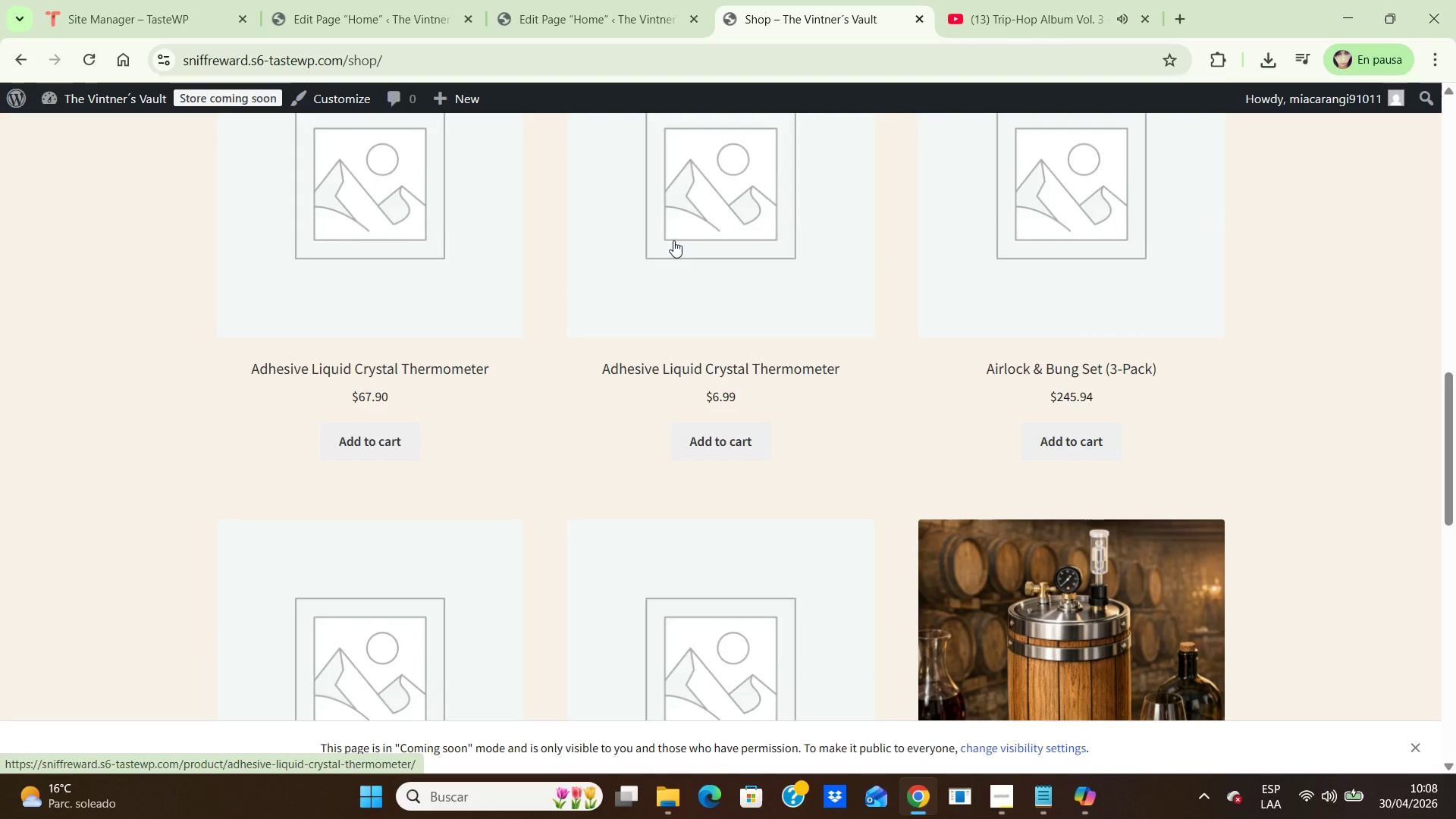 
scroll: coordinate [673, 240], scroll_direction: up, amount: 13.0
 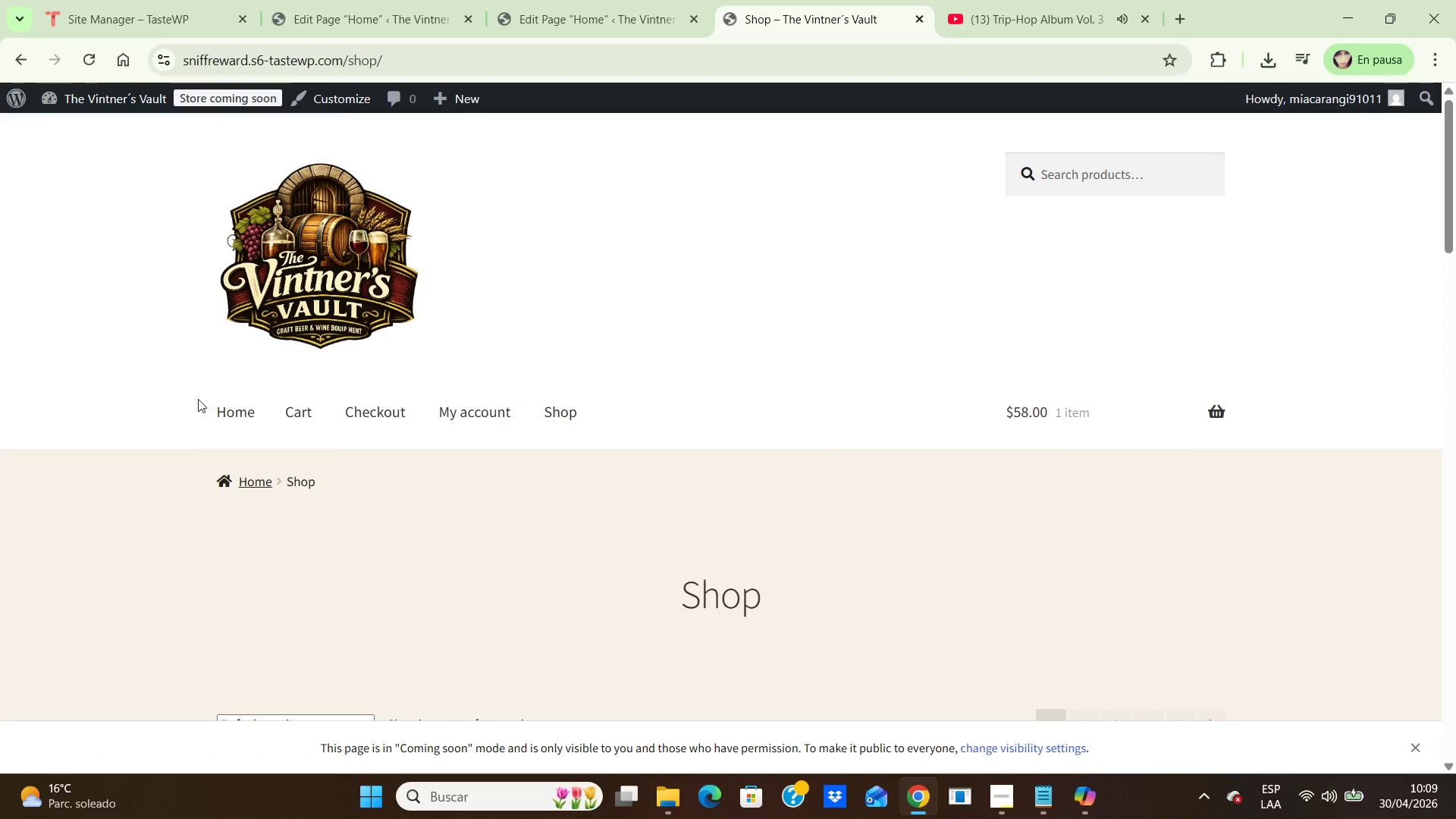 
left_click([225, 416])
 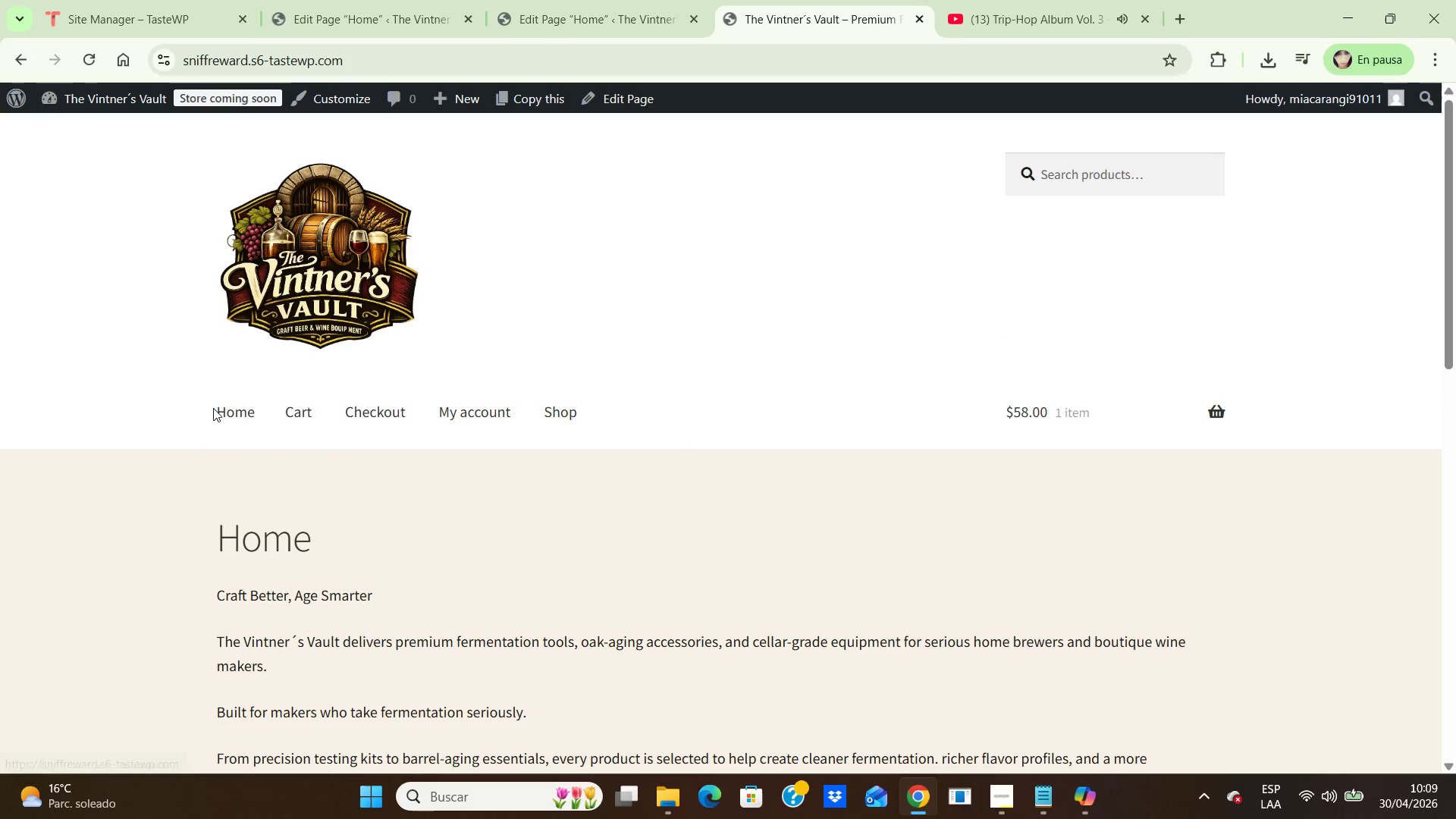 
scroll: coordinate [180, 339], scroll_direction: up, amount: 8.0
 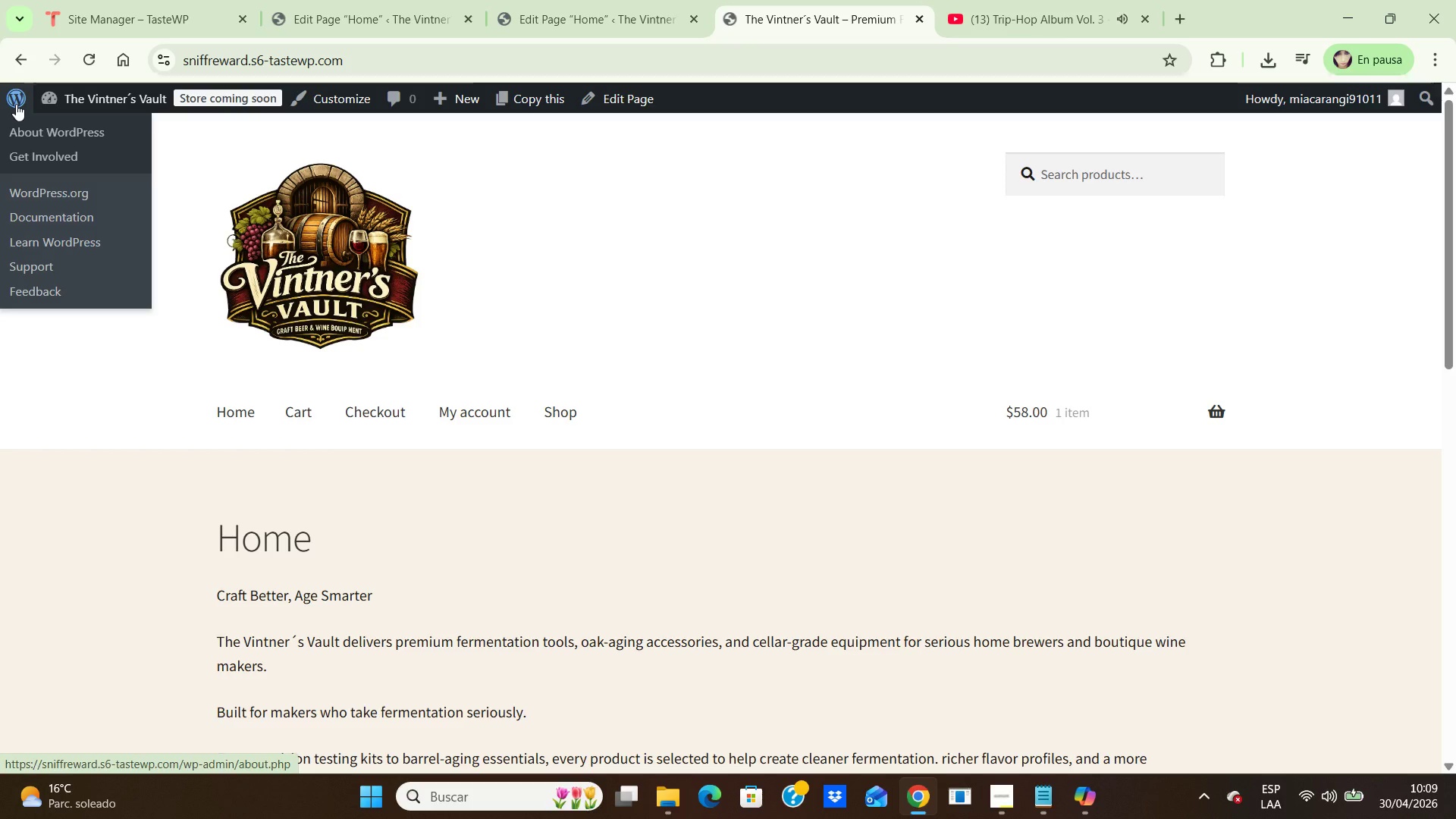 
left_click([16, 104])
 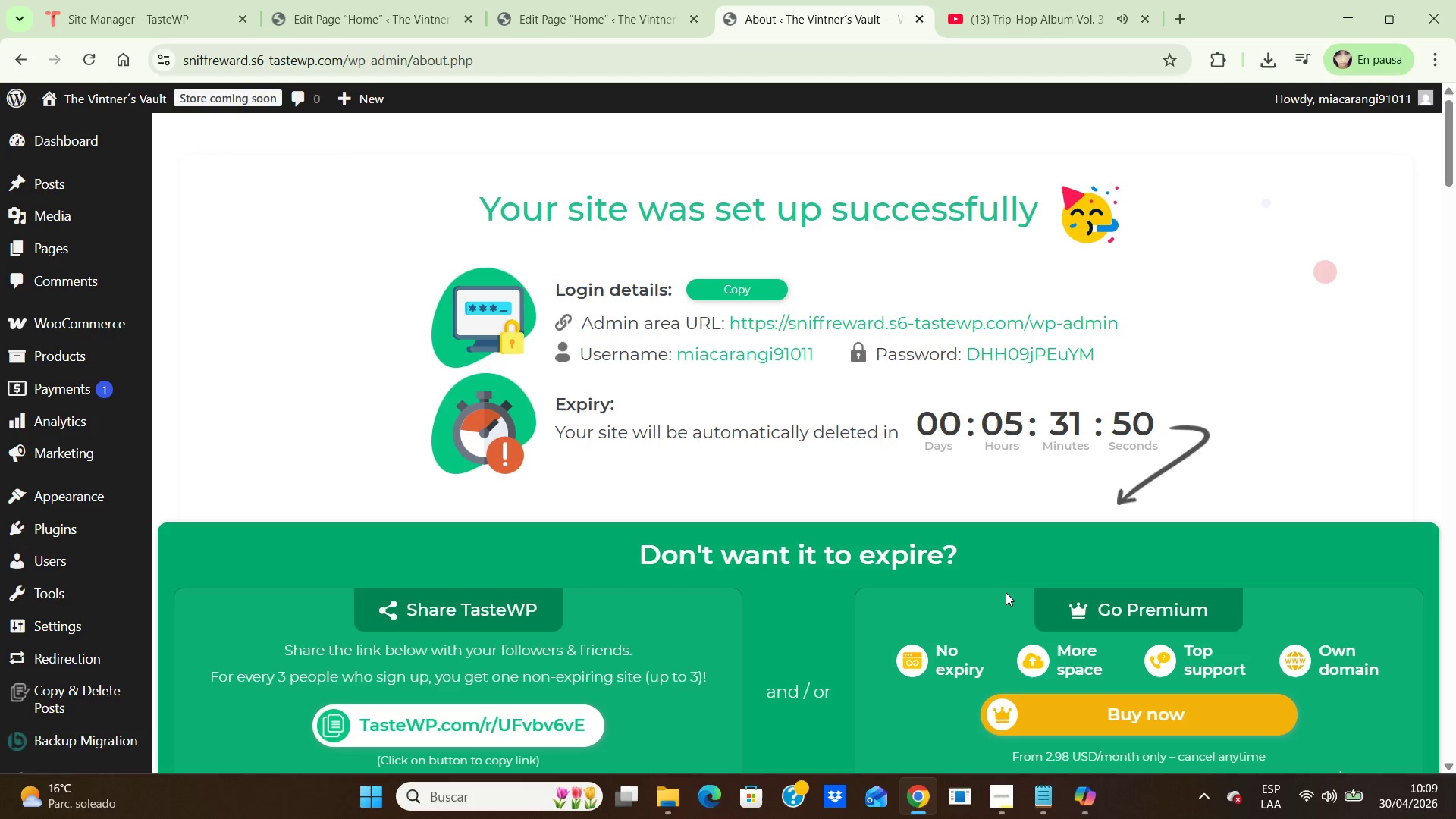 
wait(21.39)
 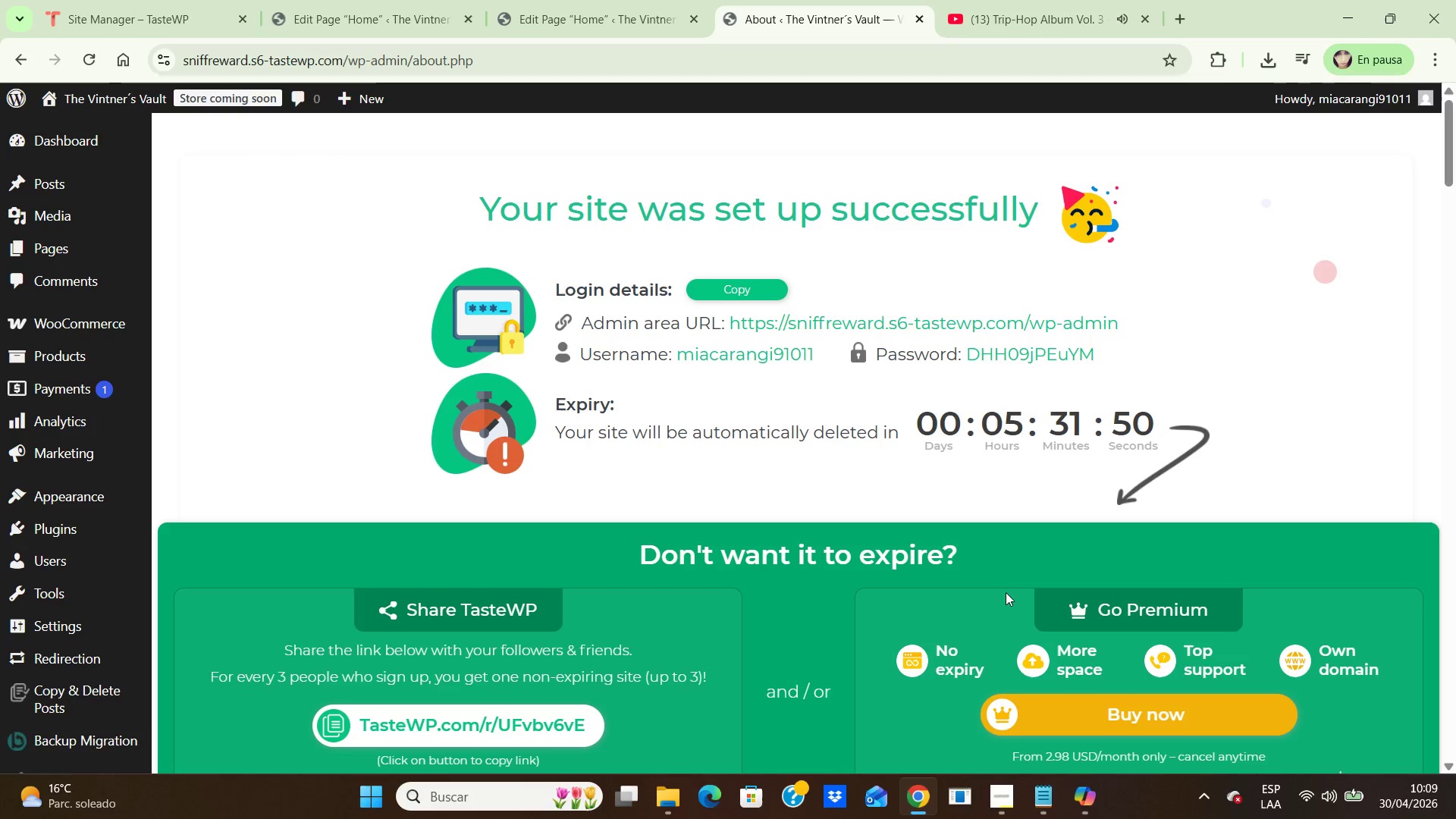 
left_click([665, 783])
 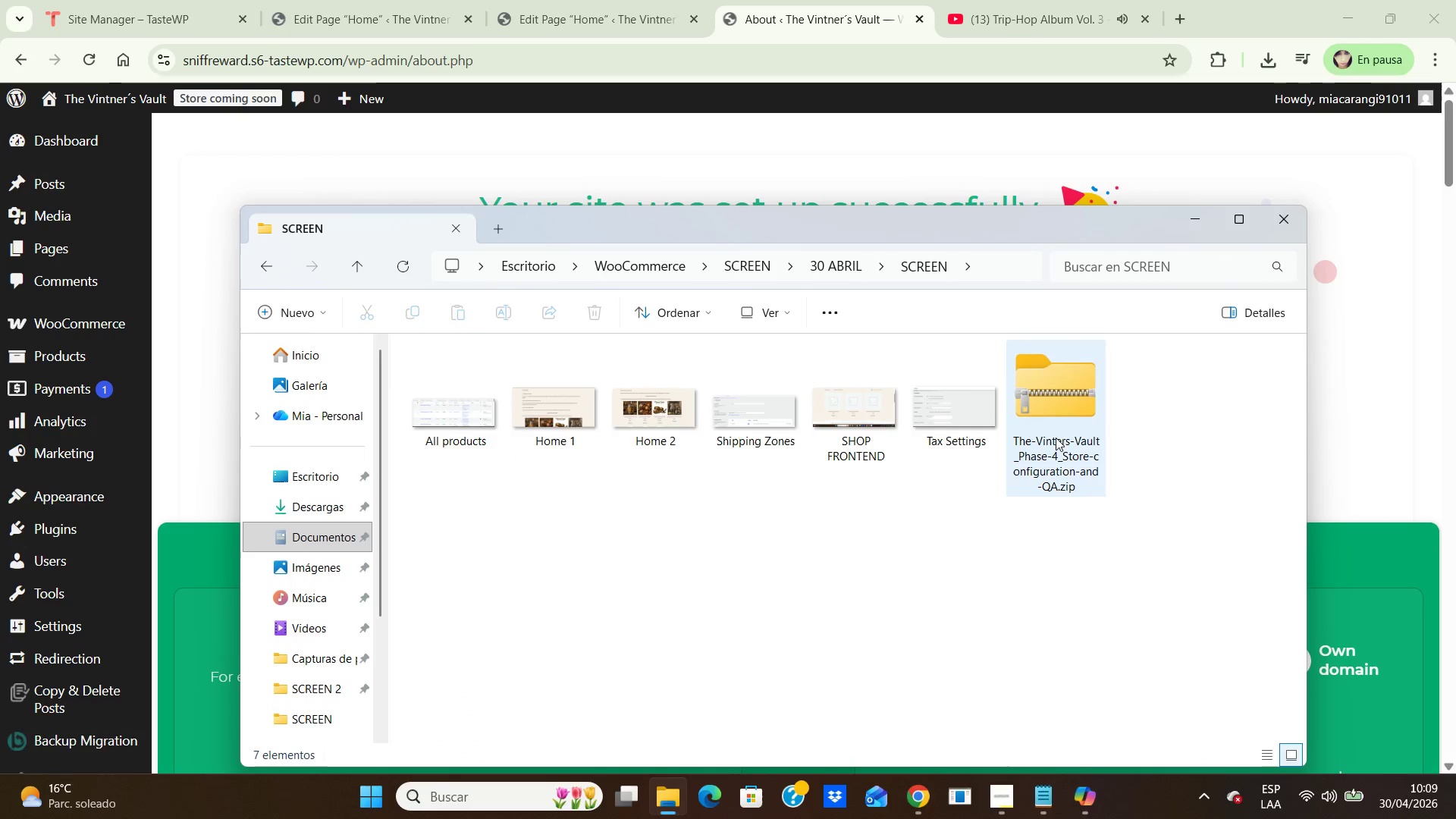 
right_click([1057, 438])
 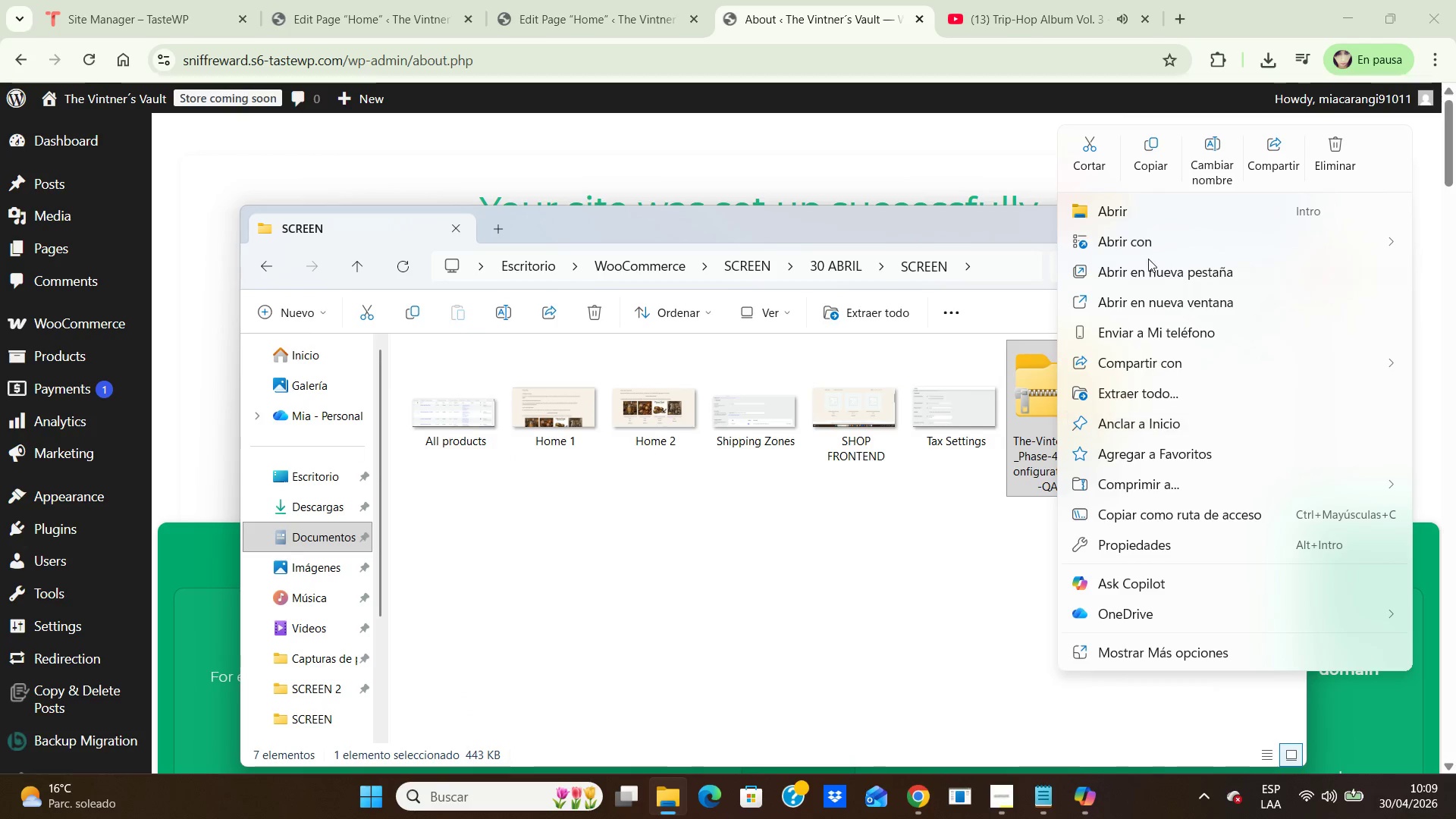 
left_click([1338, 149])
 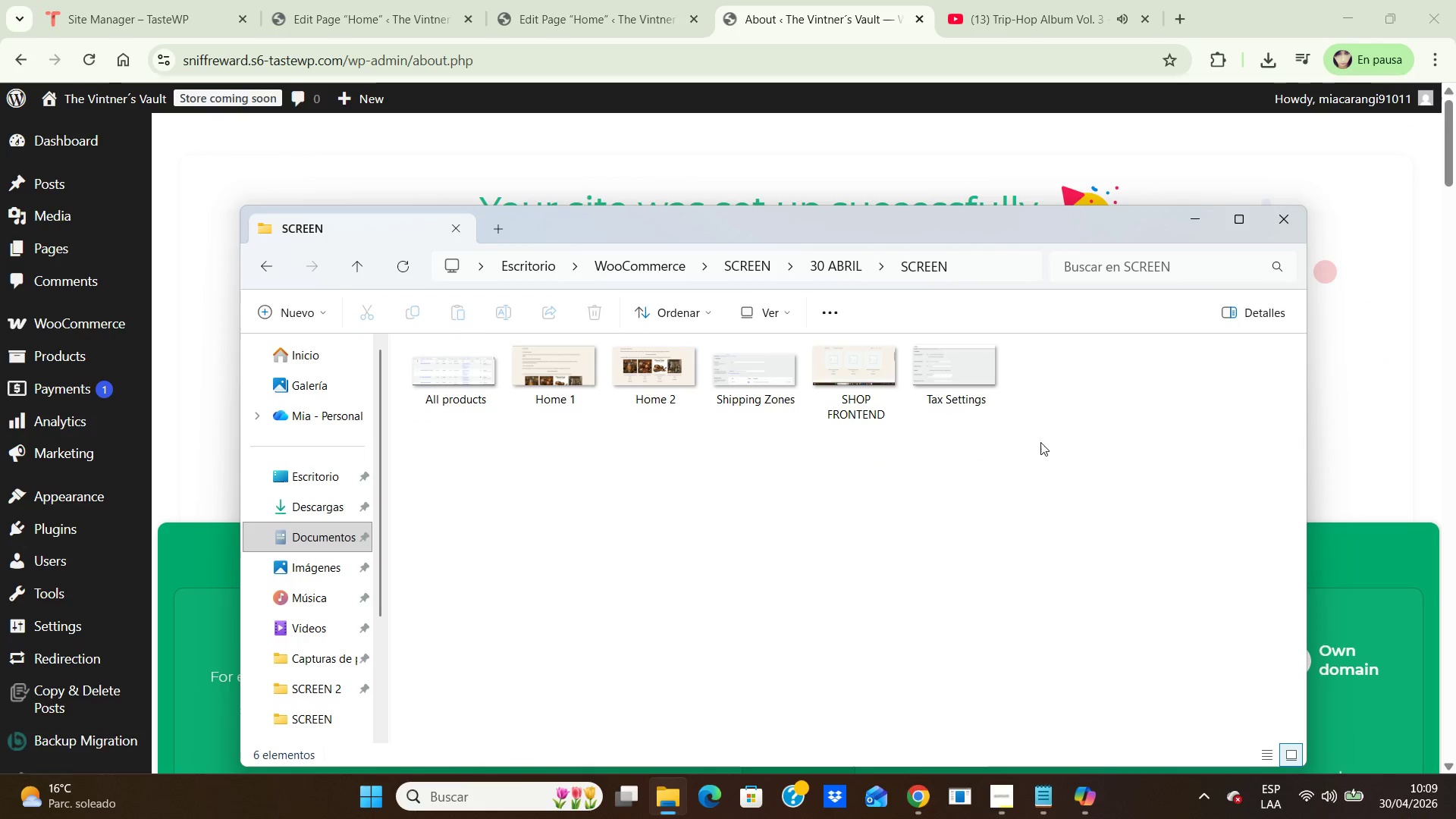 
left_click_drag(start_coordinate=[1081, 444], to_coordinate=[372, 361])
 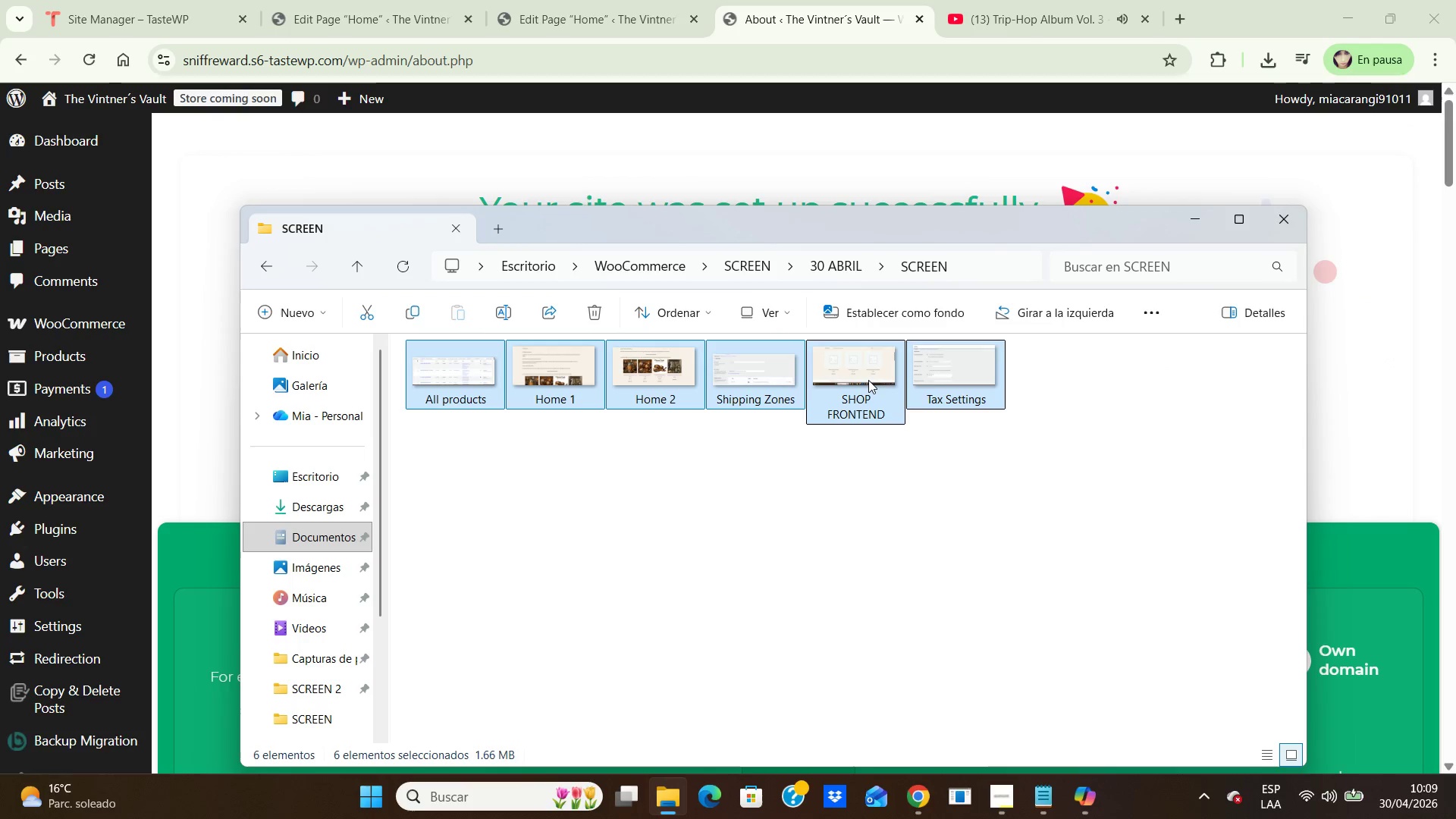 
right_click([868, 380])
 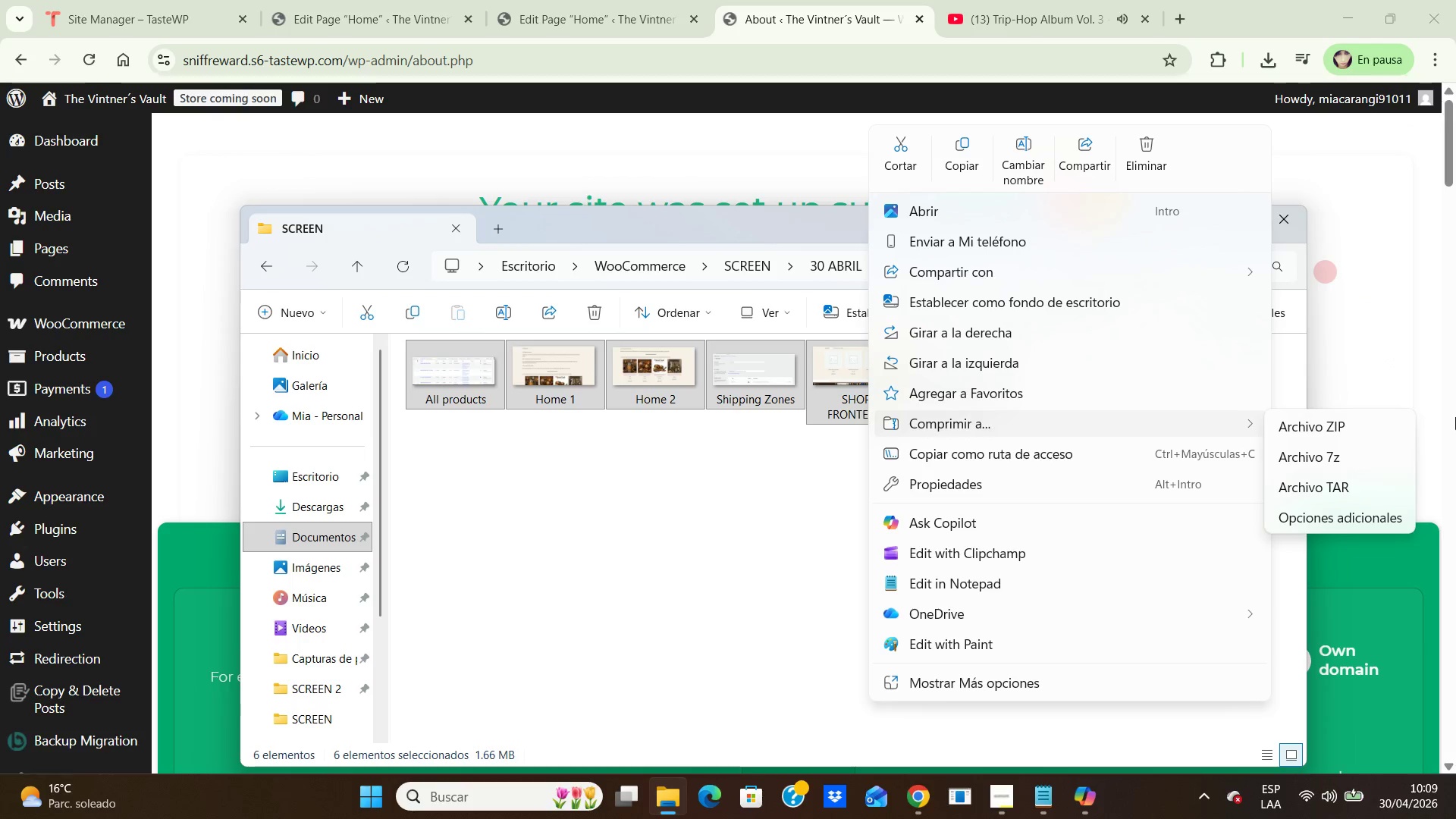 
wait(5.03)
 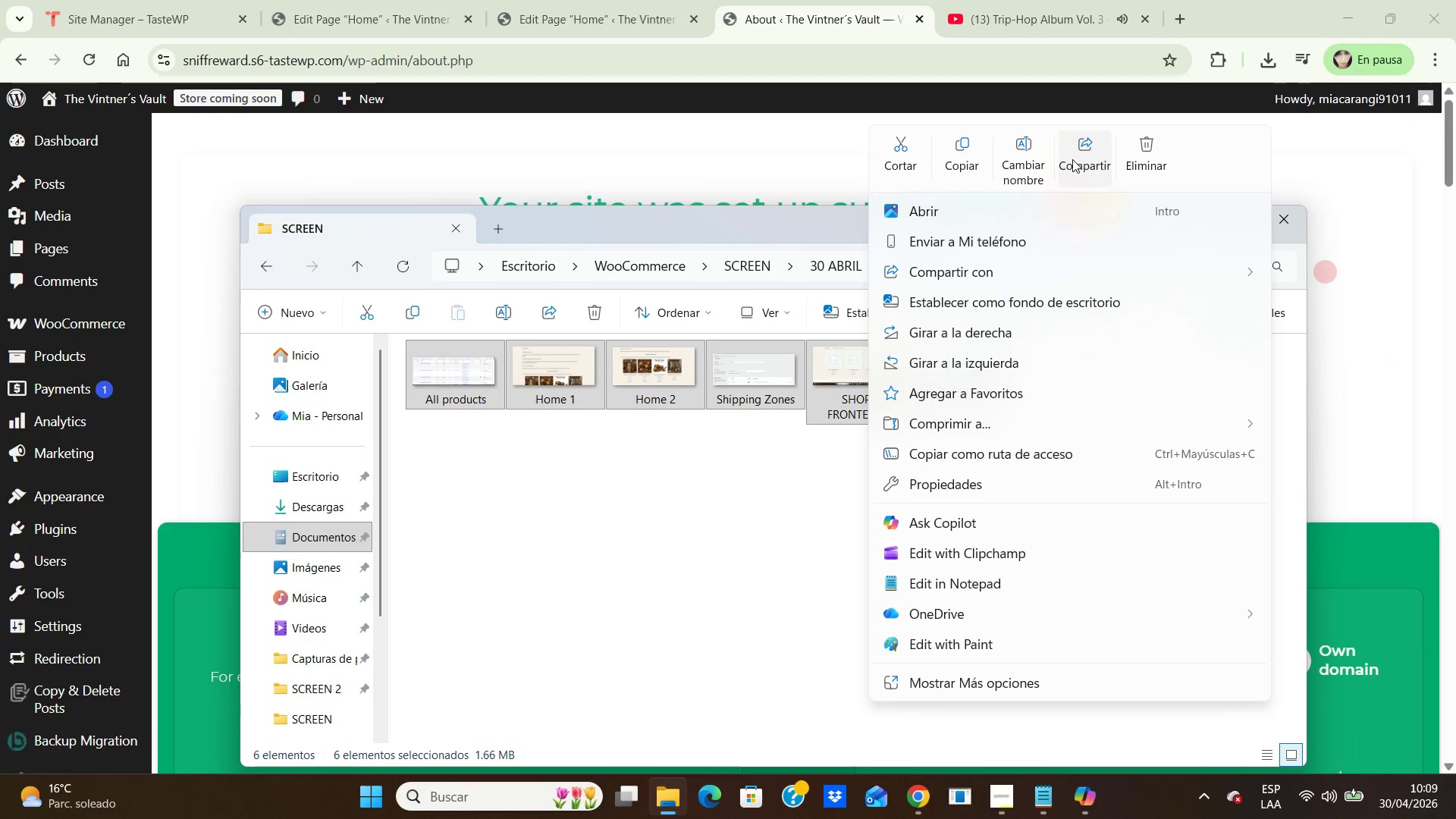 
left_click([1352, 424])
 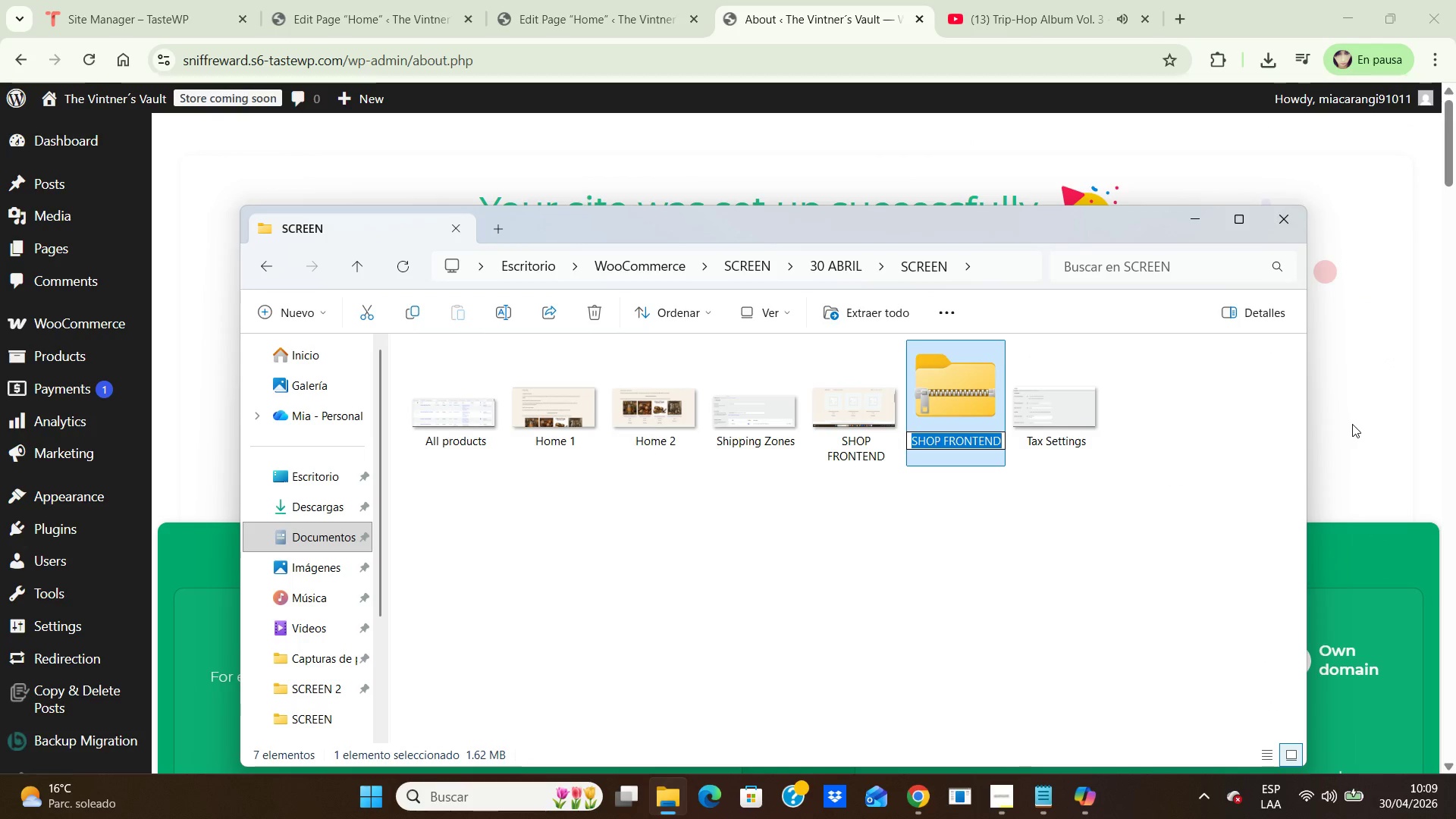 
type(The-Vinter=s )
key(Backspace)
key(Backspace)
key(Backspace)
type(;s)
 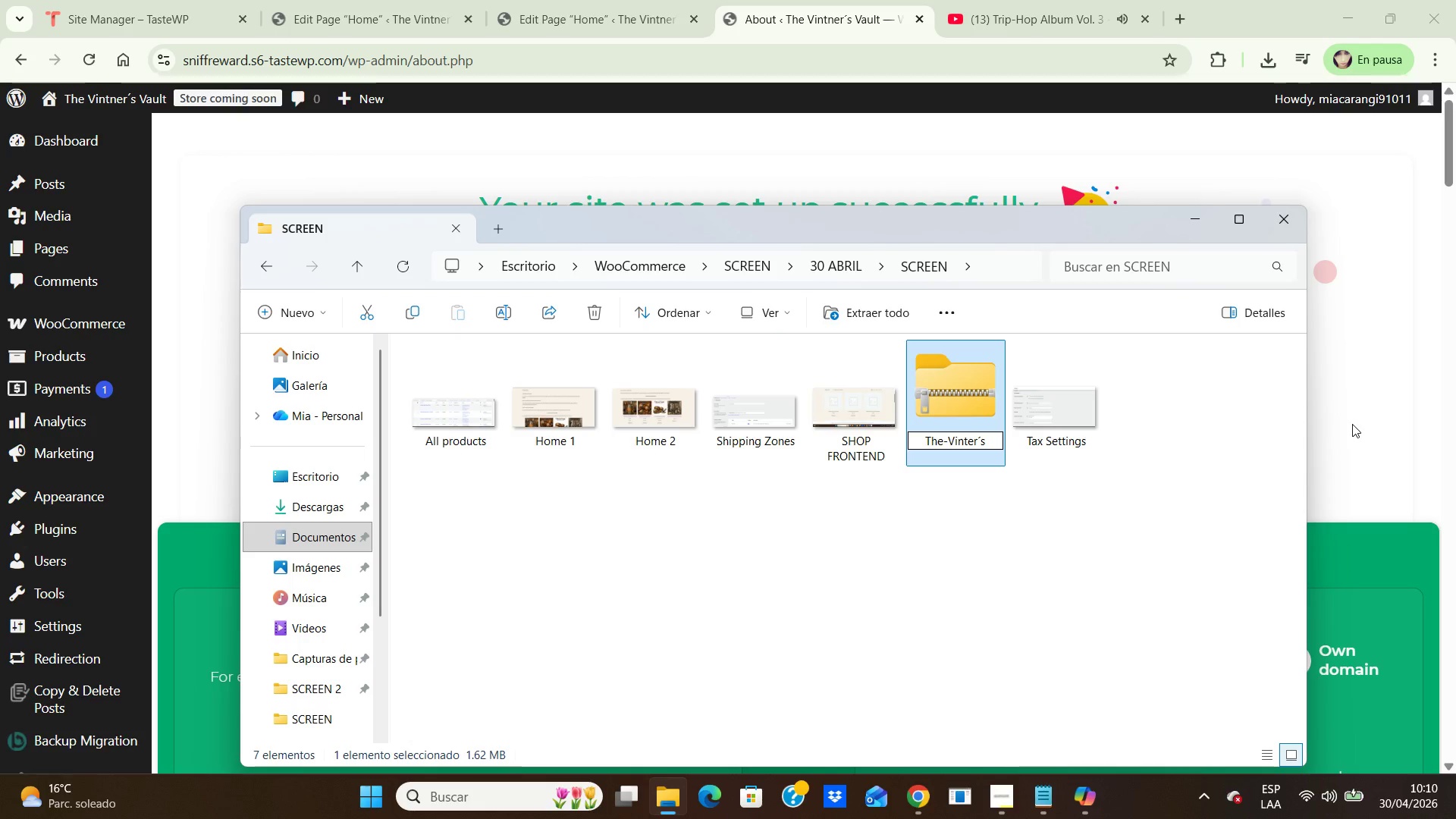 
type(-Vault)
 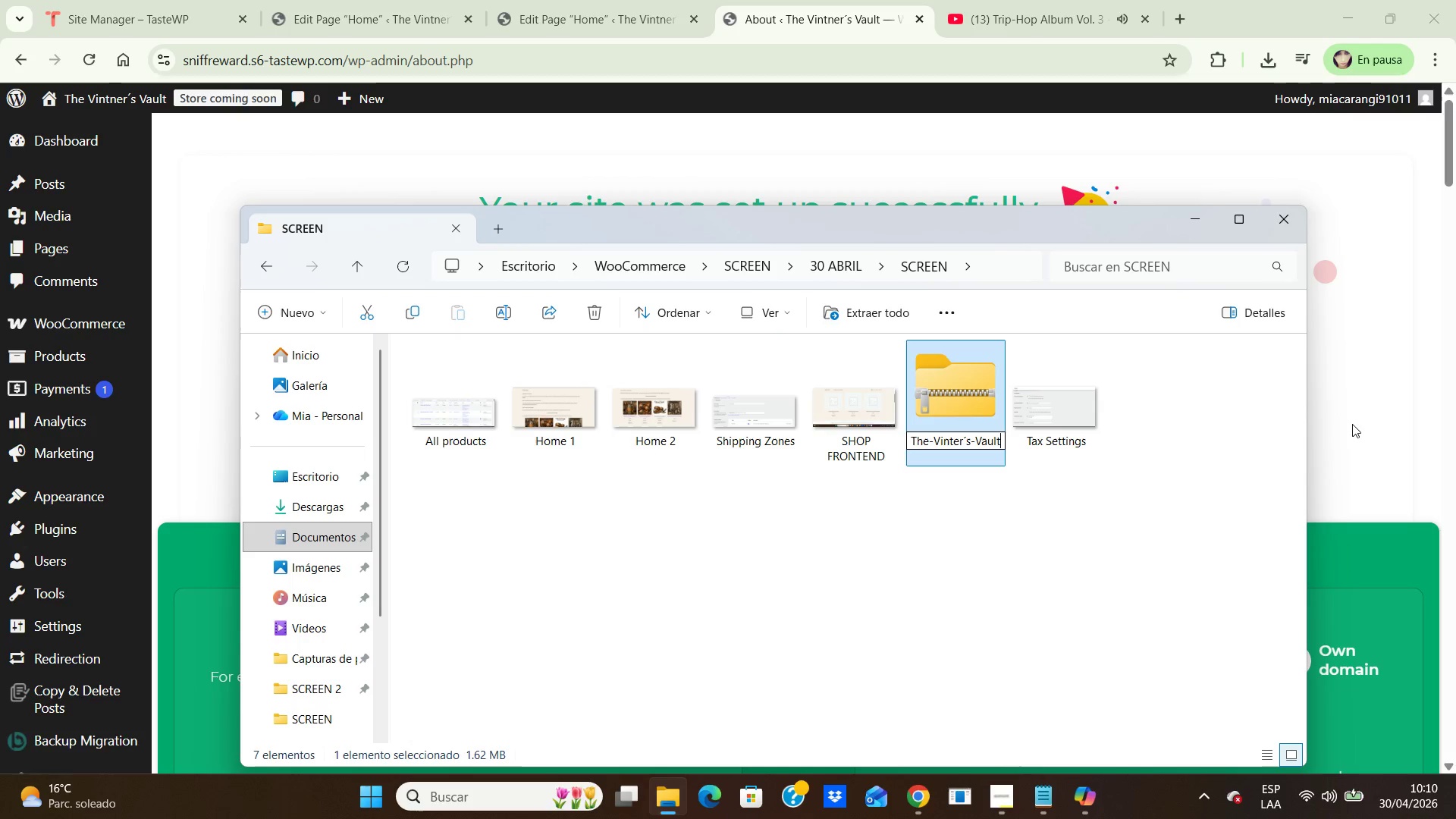 
type(_Phase-4_Store-c)
key(Backspace)
type(Confoguration-and-QA.zip)
 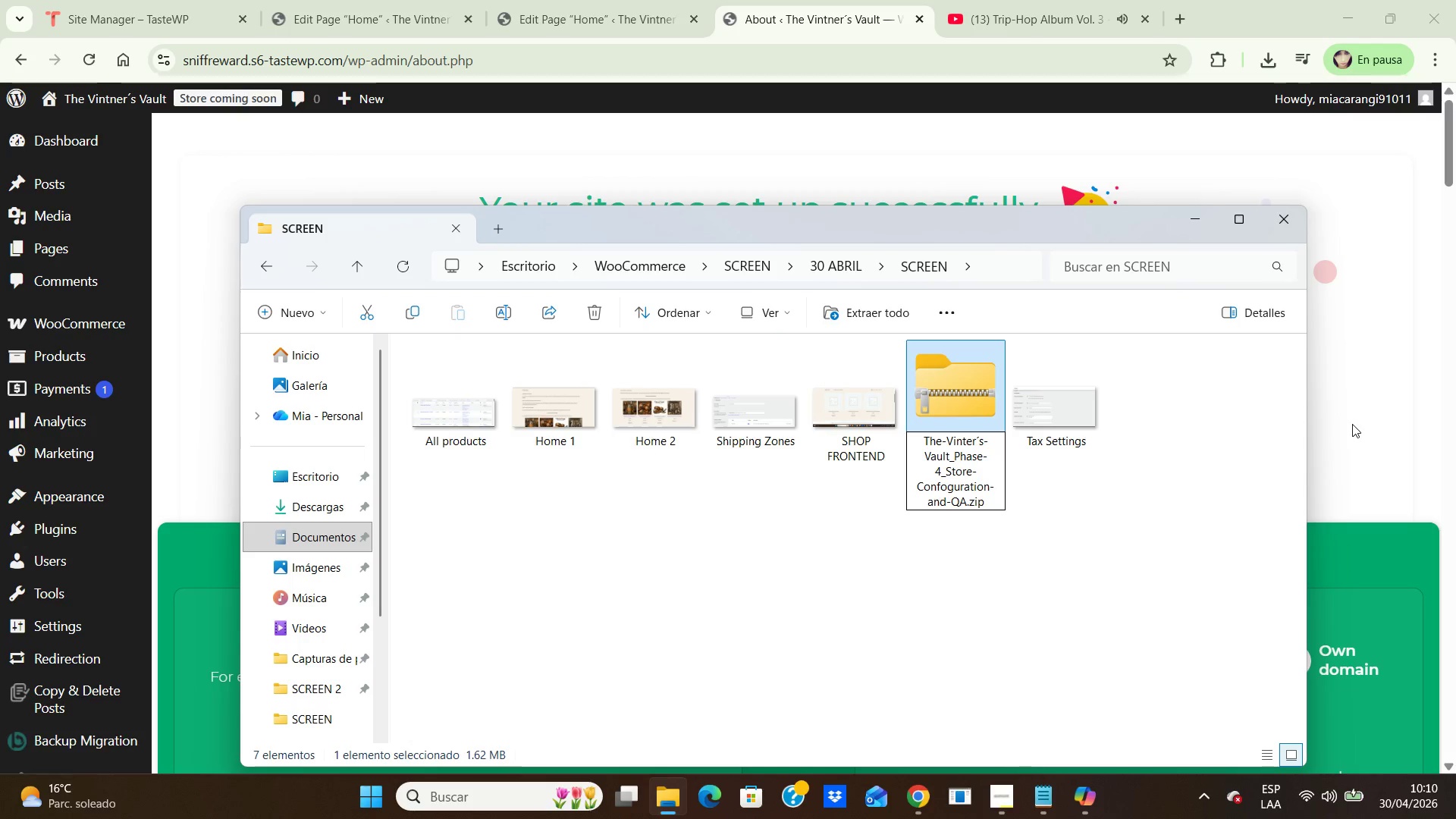 
left_click([1187, 620])
 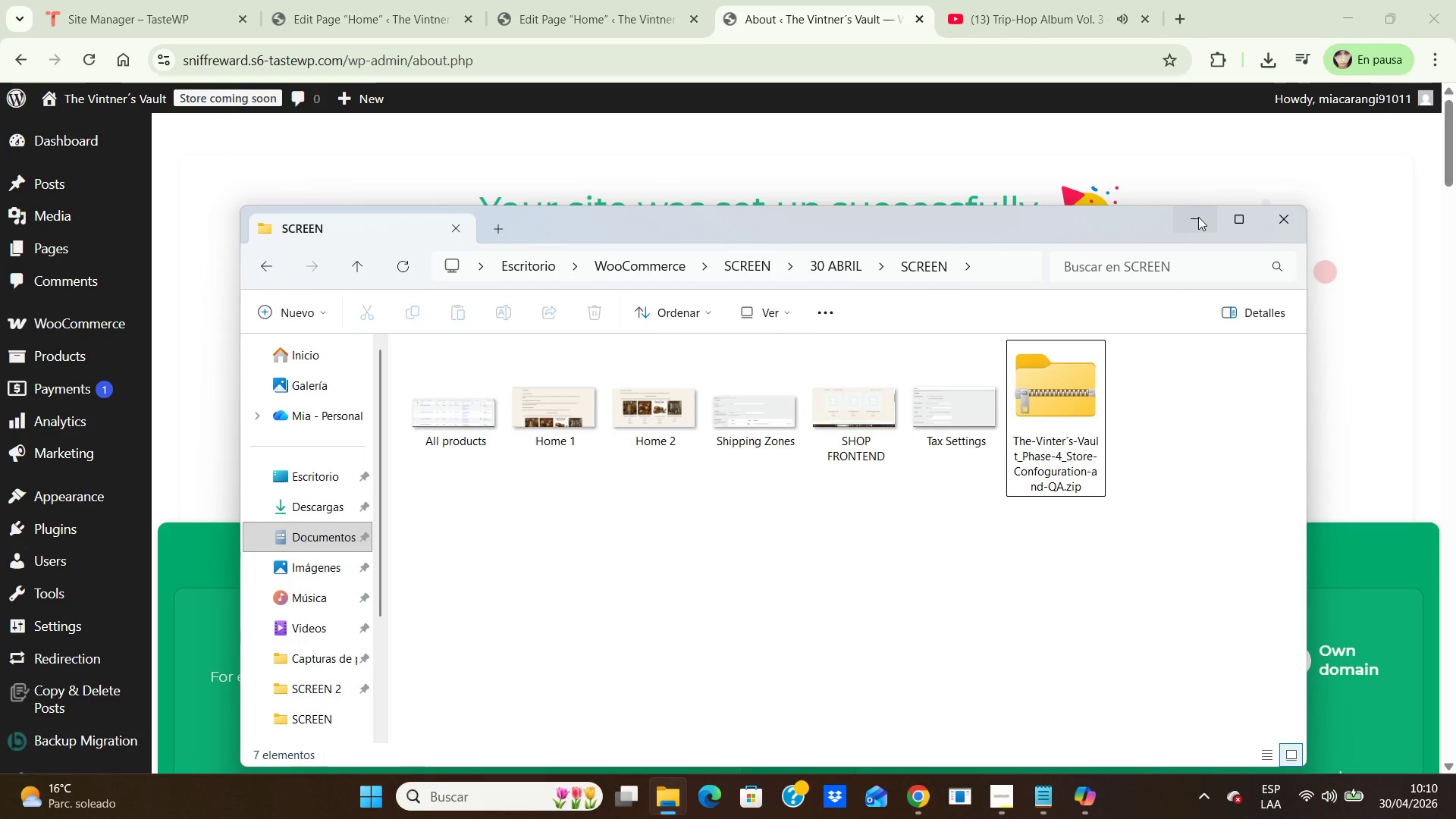 
wait(9.05)
 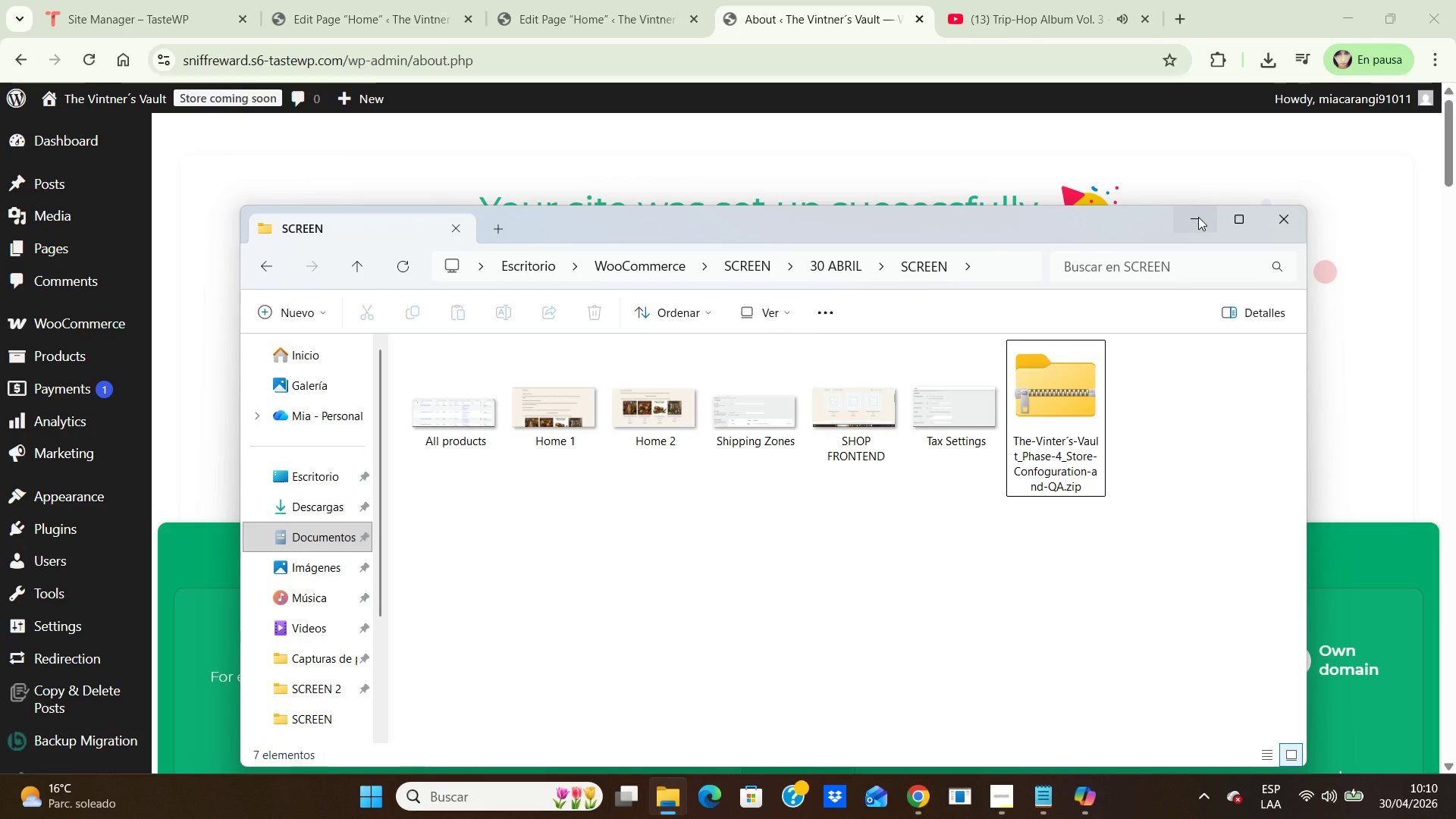 
left_click([1194, 221])
 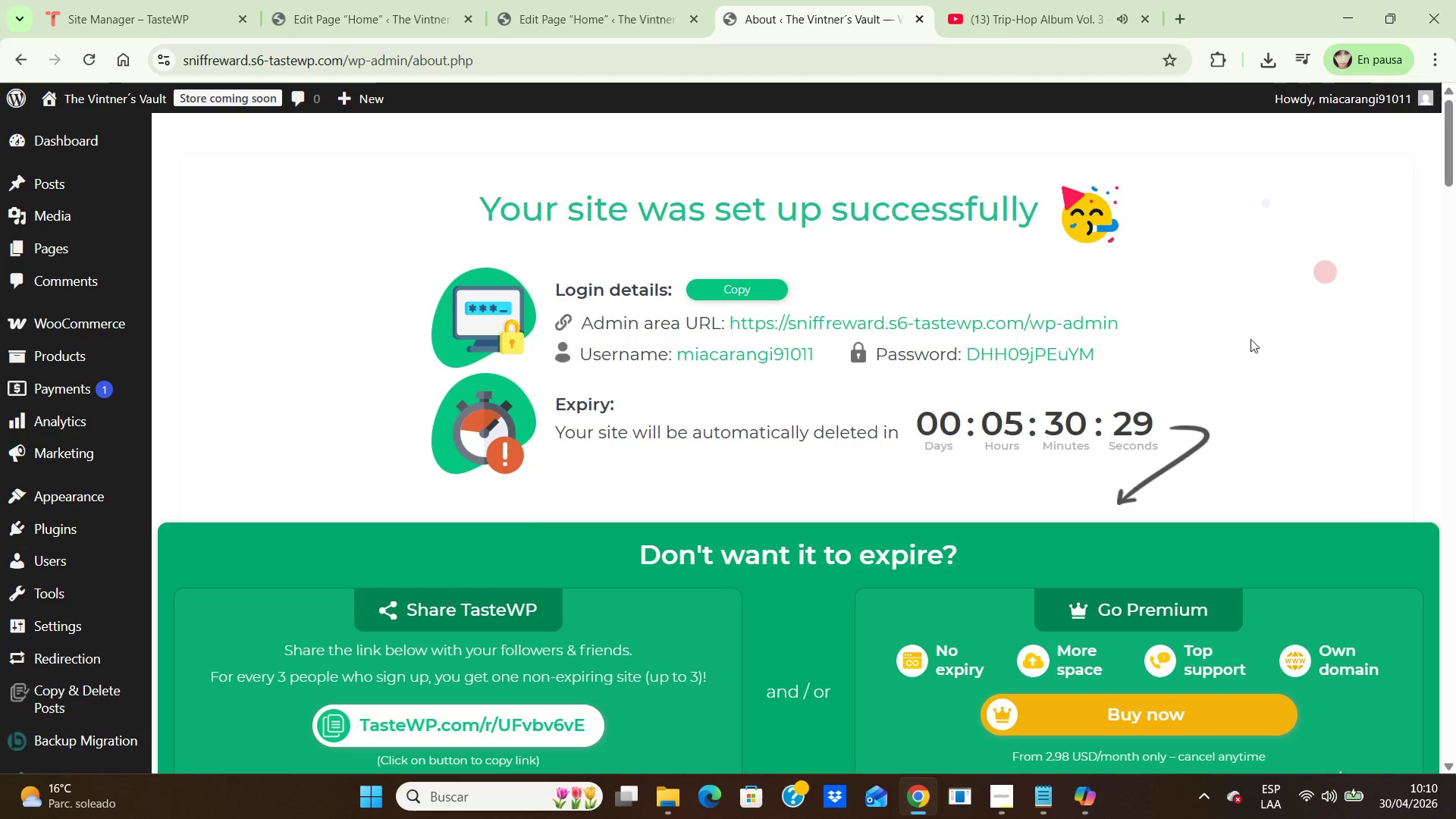 
scroll: coordinate [1283, 280], scroll_direction: down, amount: 3.0
 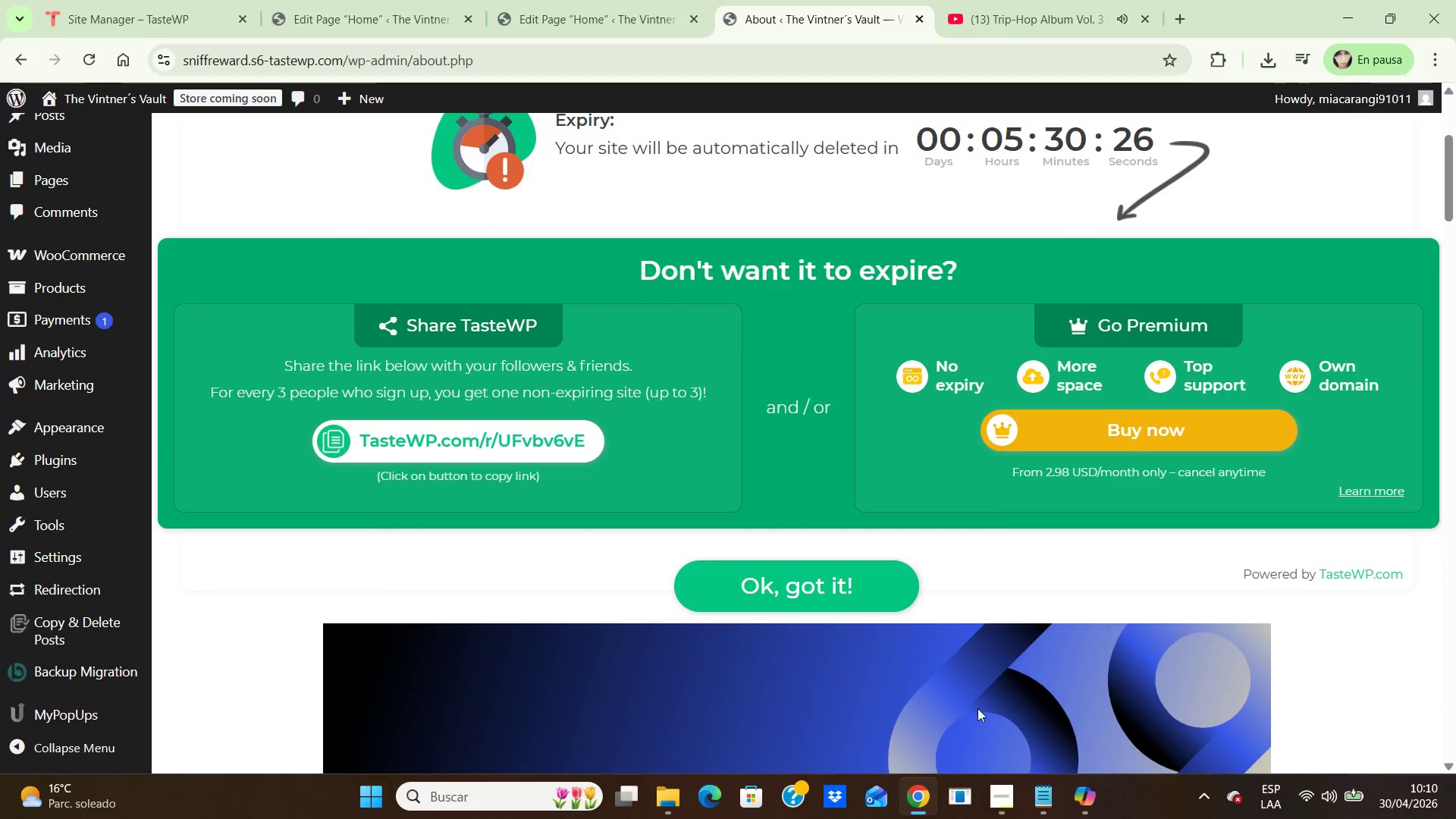 
left_click([1048, 802])
 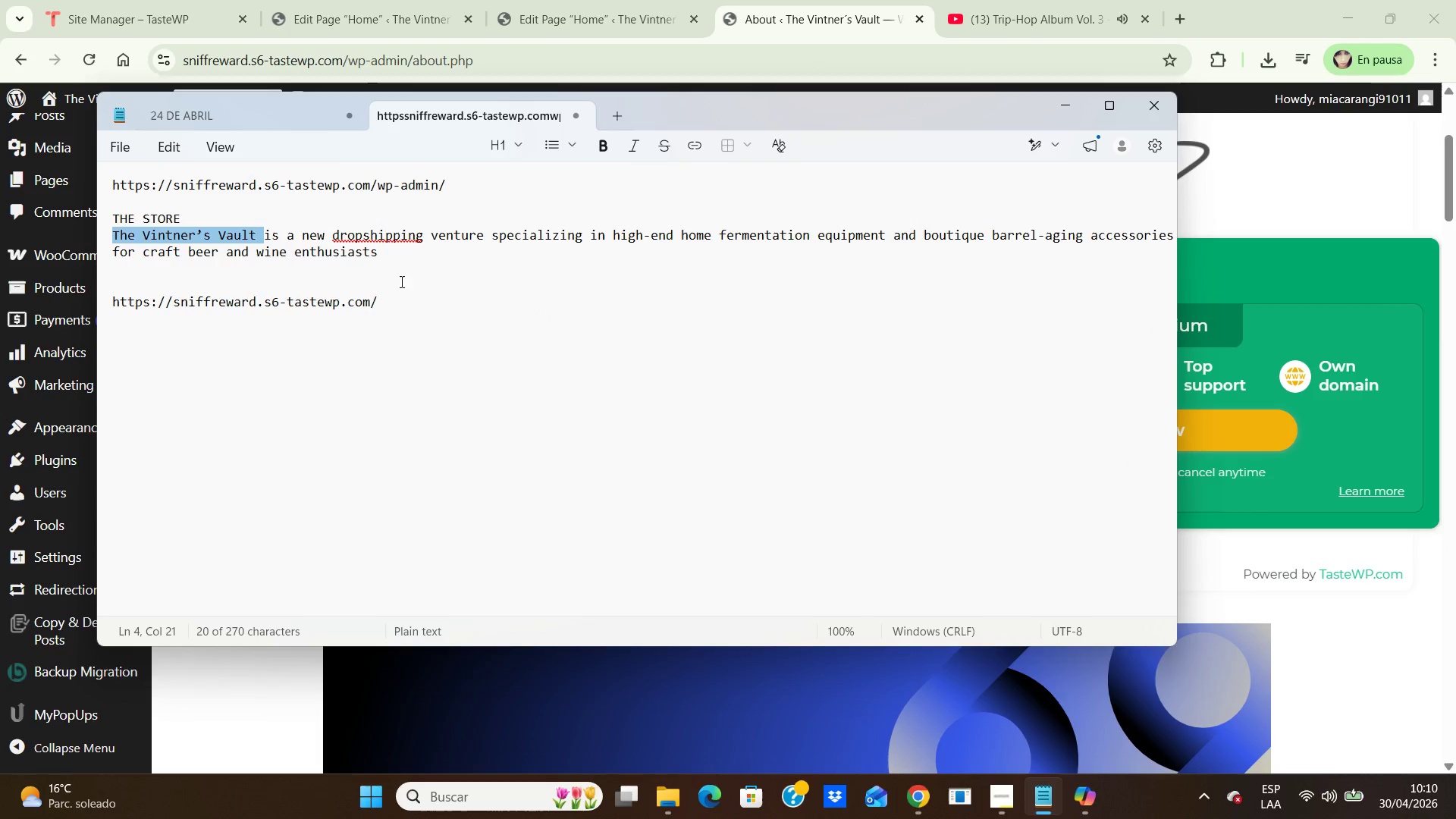 
left_click([425, 312])
 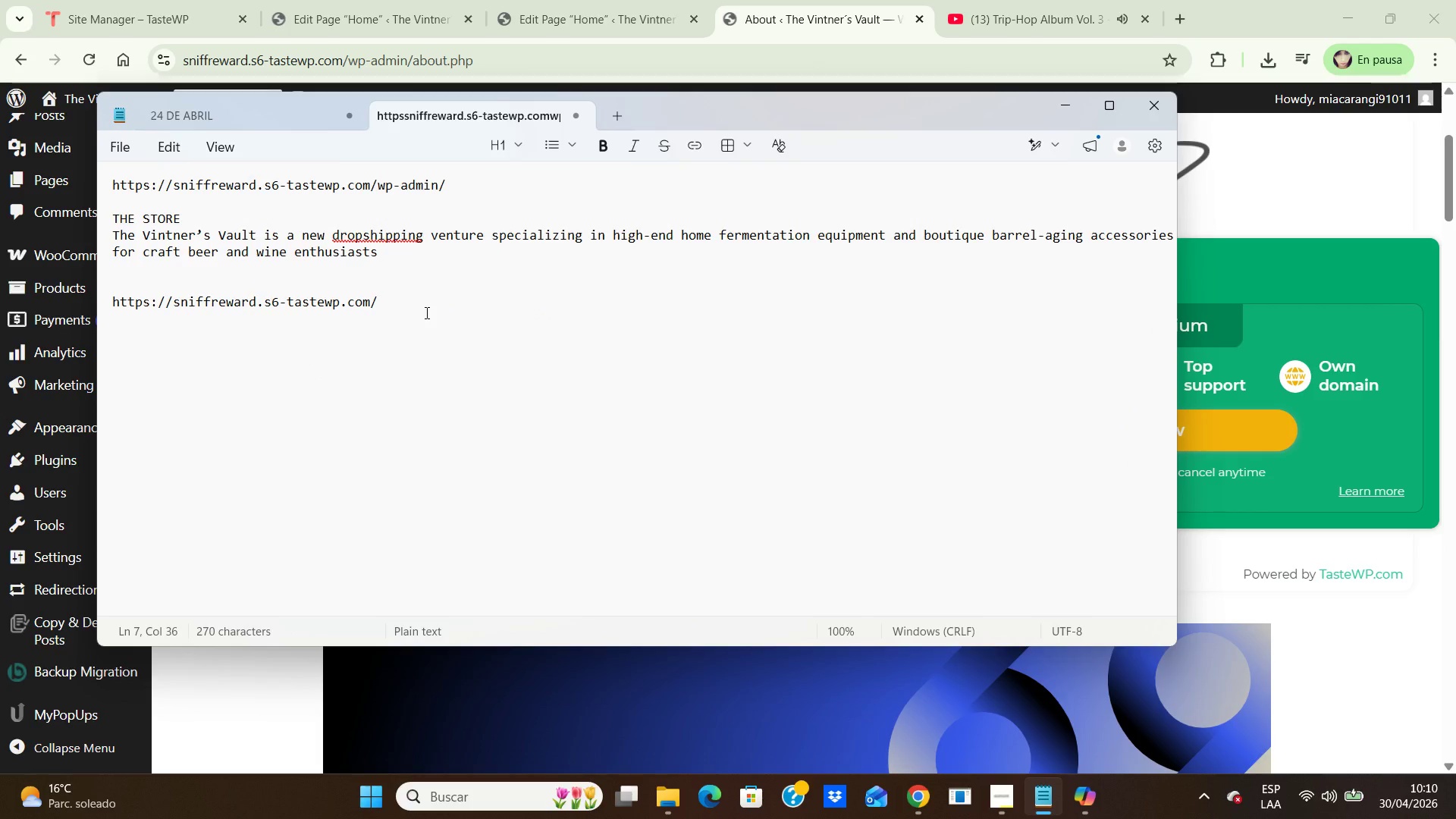 
key(Enter)
 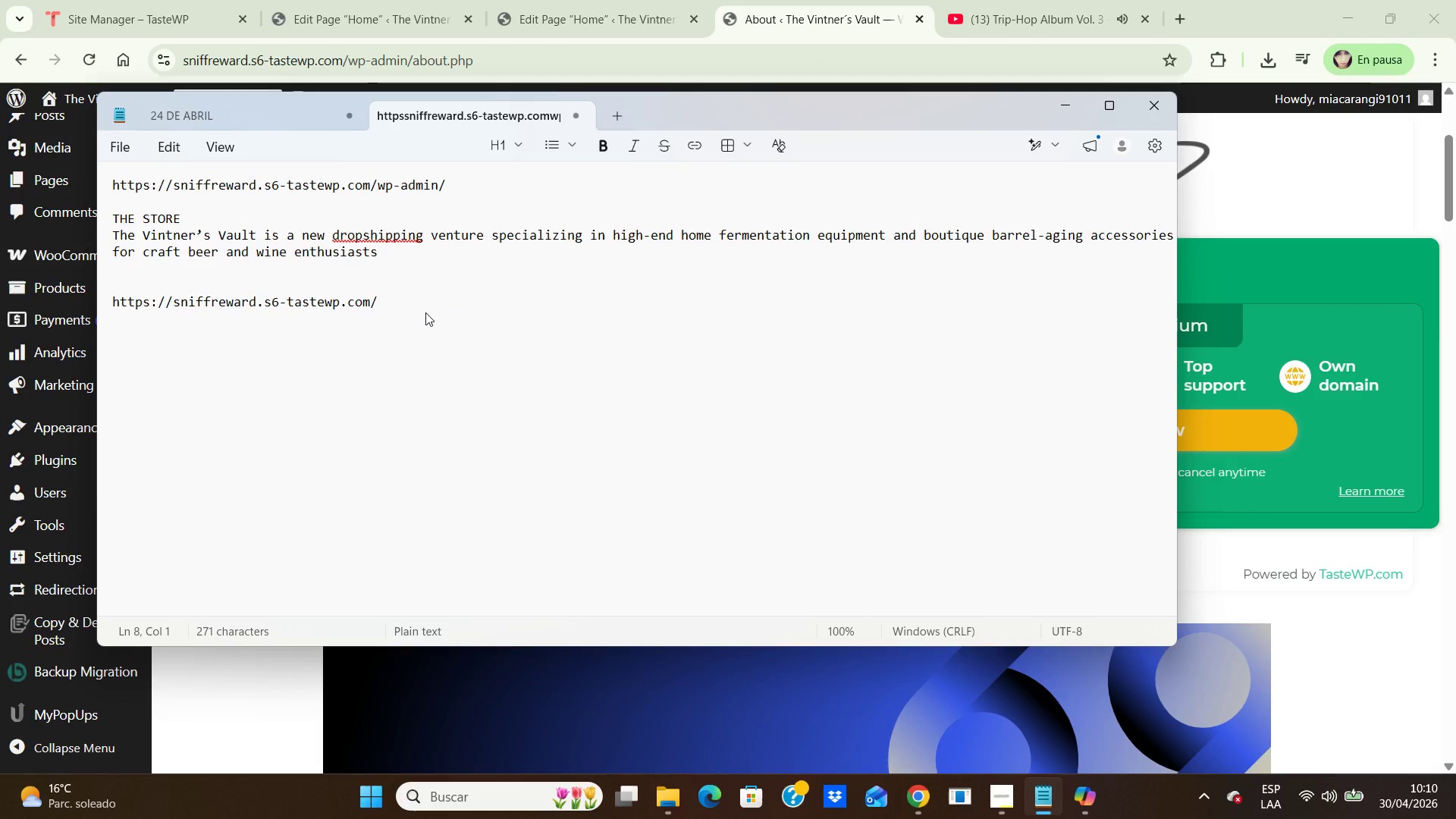 
type(The Vinter;s Vault )
key(Backspace)
key(Backspace)
key(Backspace)
key(Backspace)
key(Backspace)
key(Backspace)
key(Backspace)
key(Backspace)
key(Backspace)
key(Backspace)
type(r/)
key(Backspace)
type(;s Vault-Final Store Configuration Preview)
 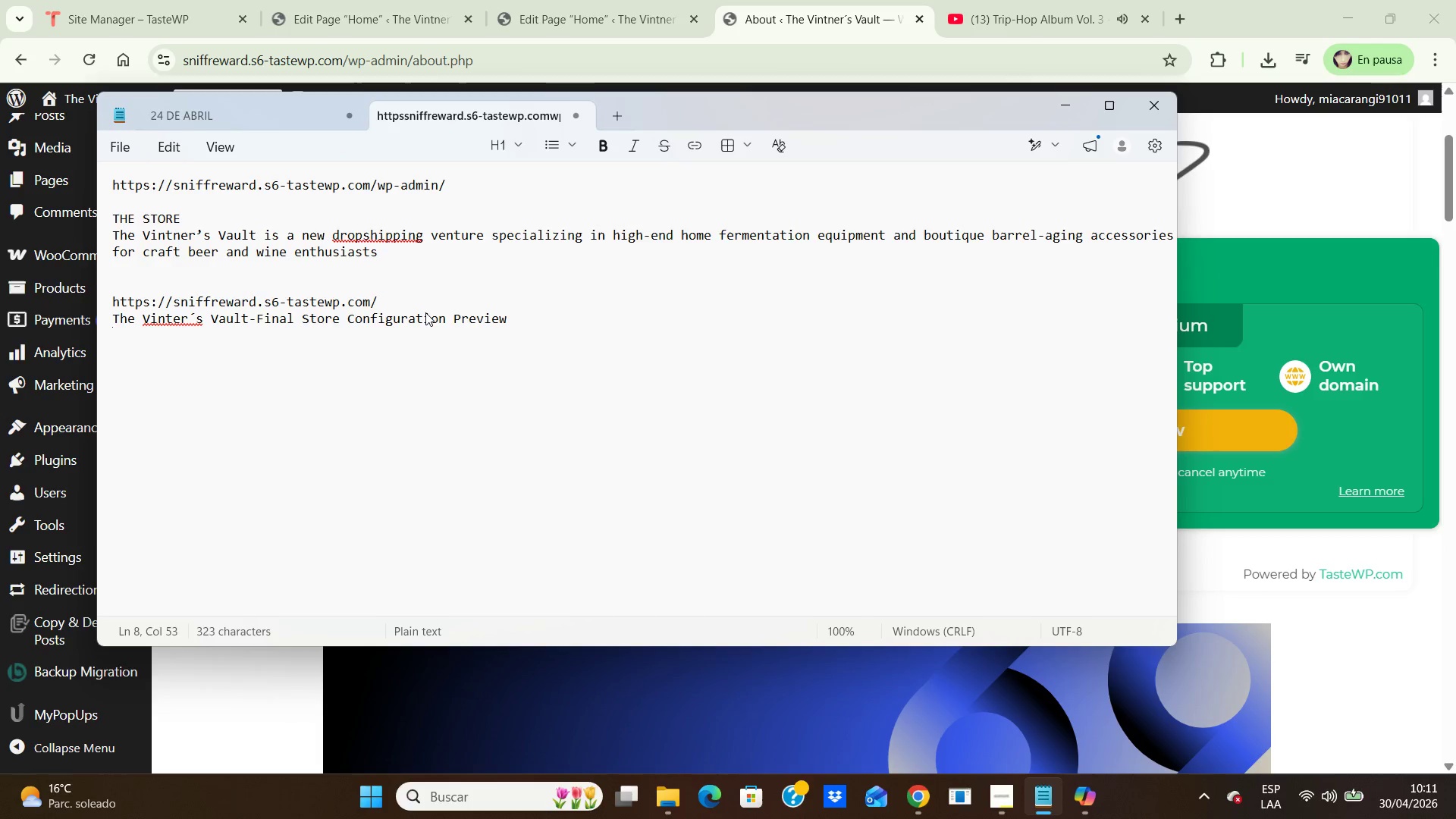 
key(Enter)
 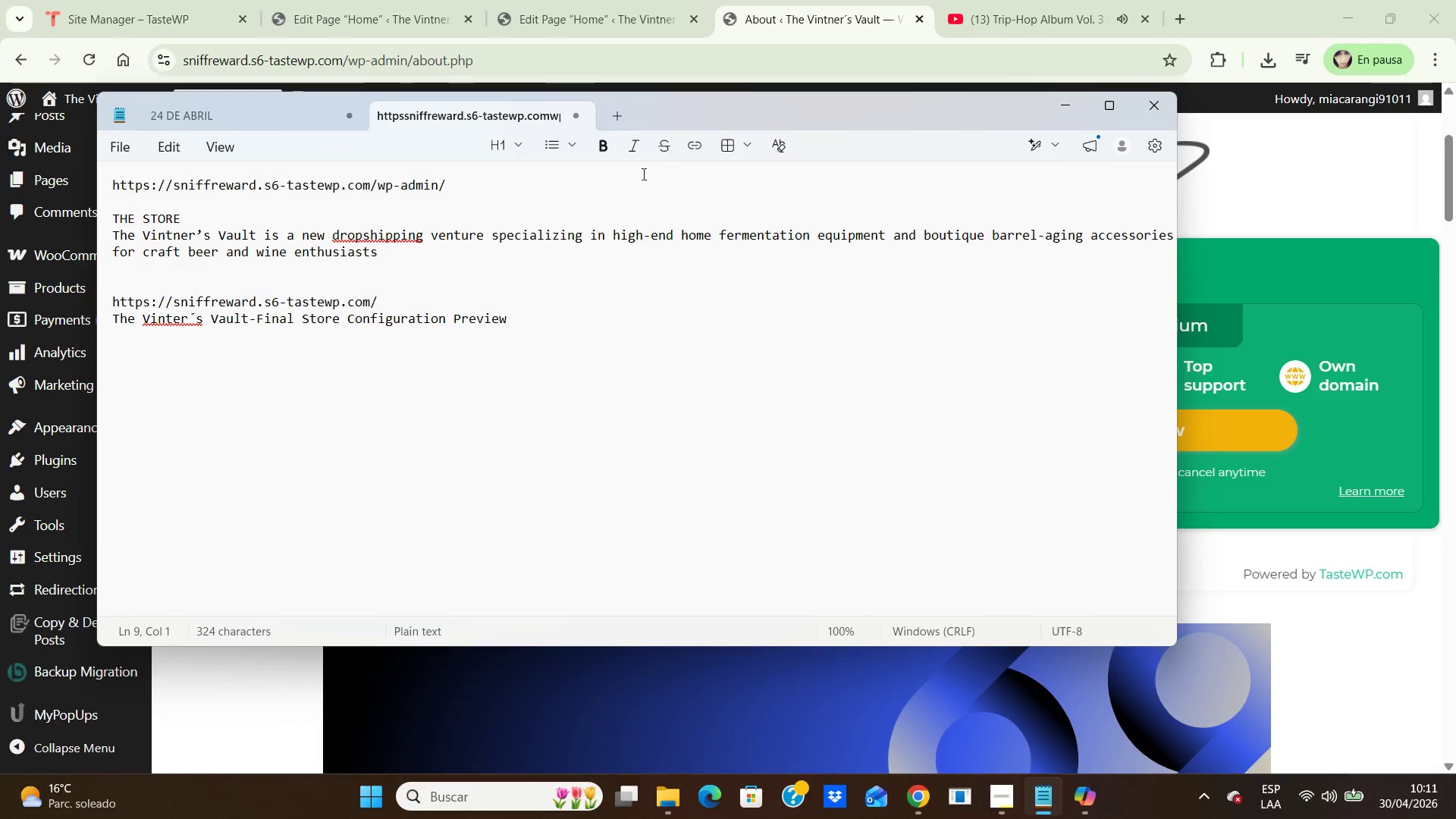 
wait(5.3)
 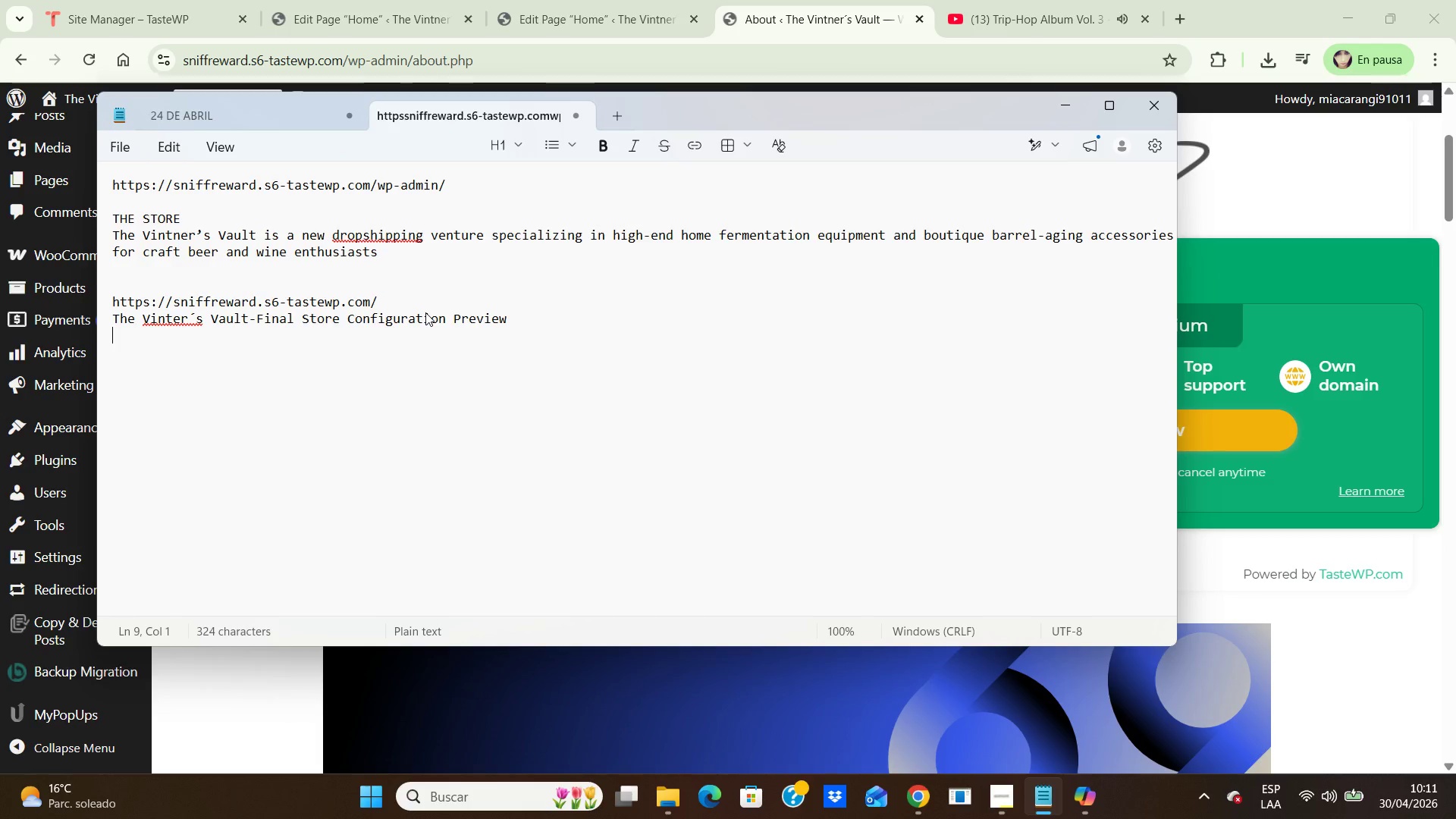 
left_click([1058, 115])
 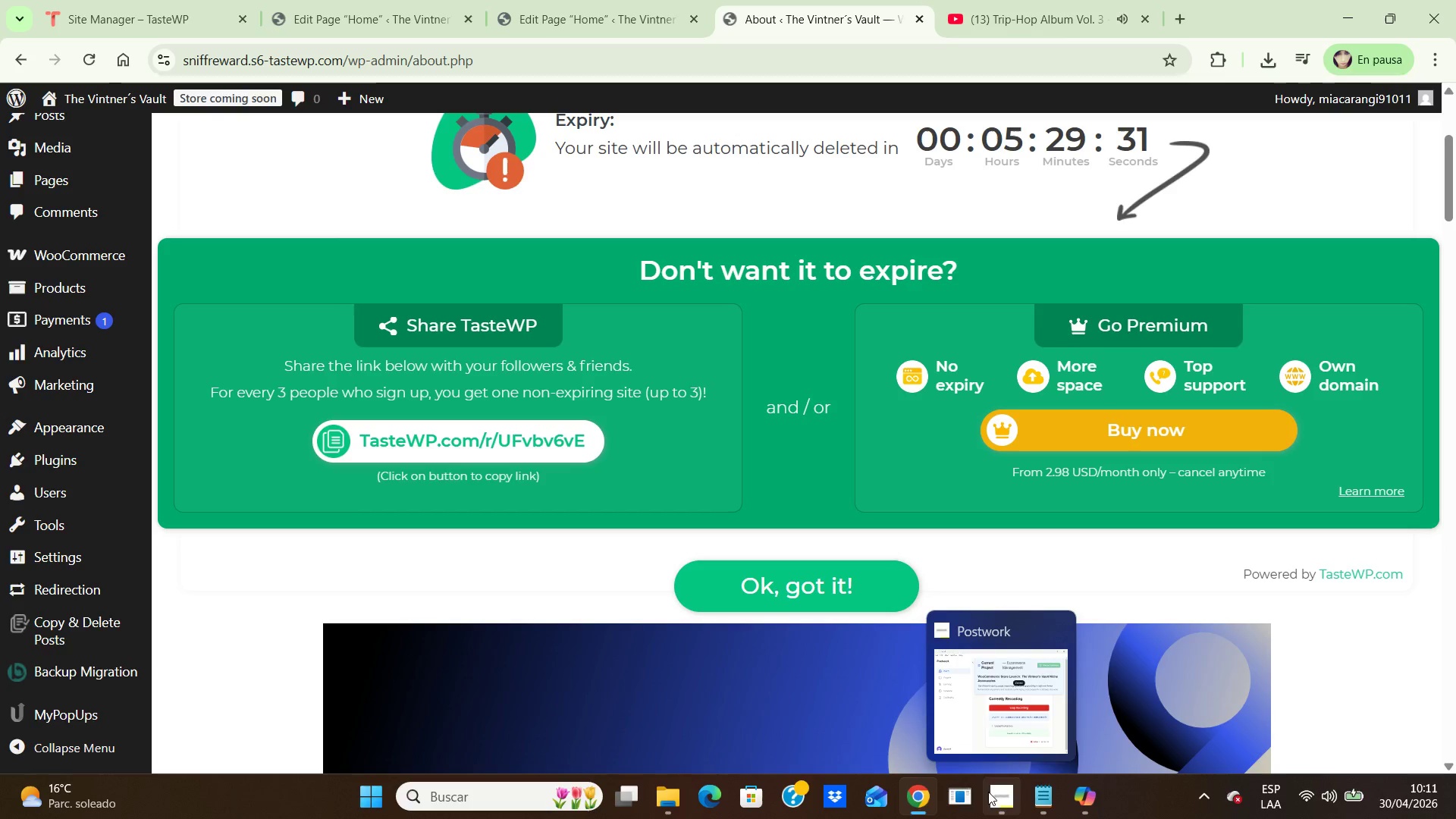 
left_click([1003, 792])